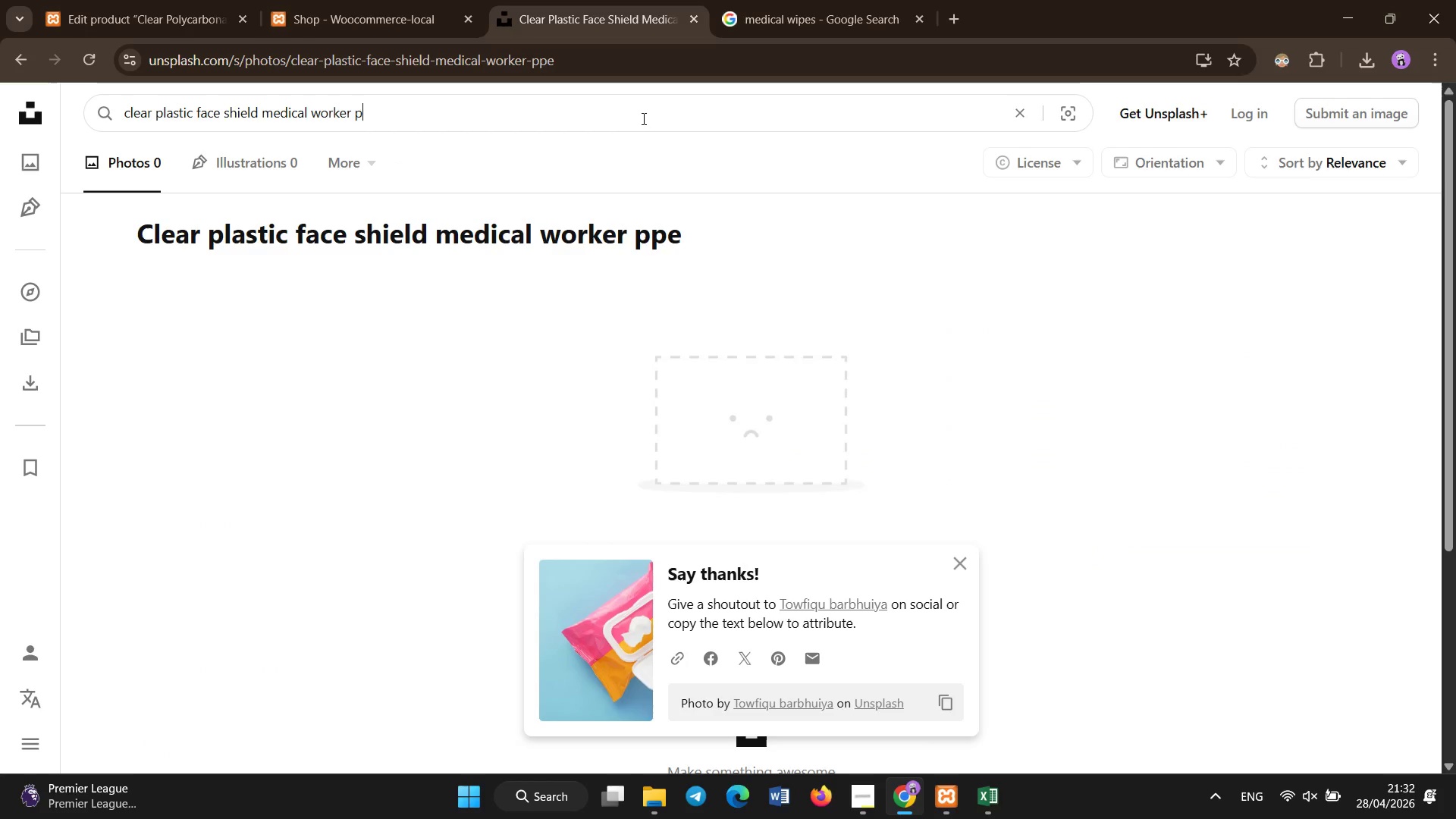 
key(Backspace)
 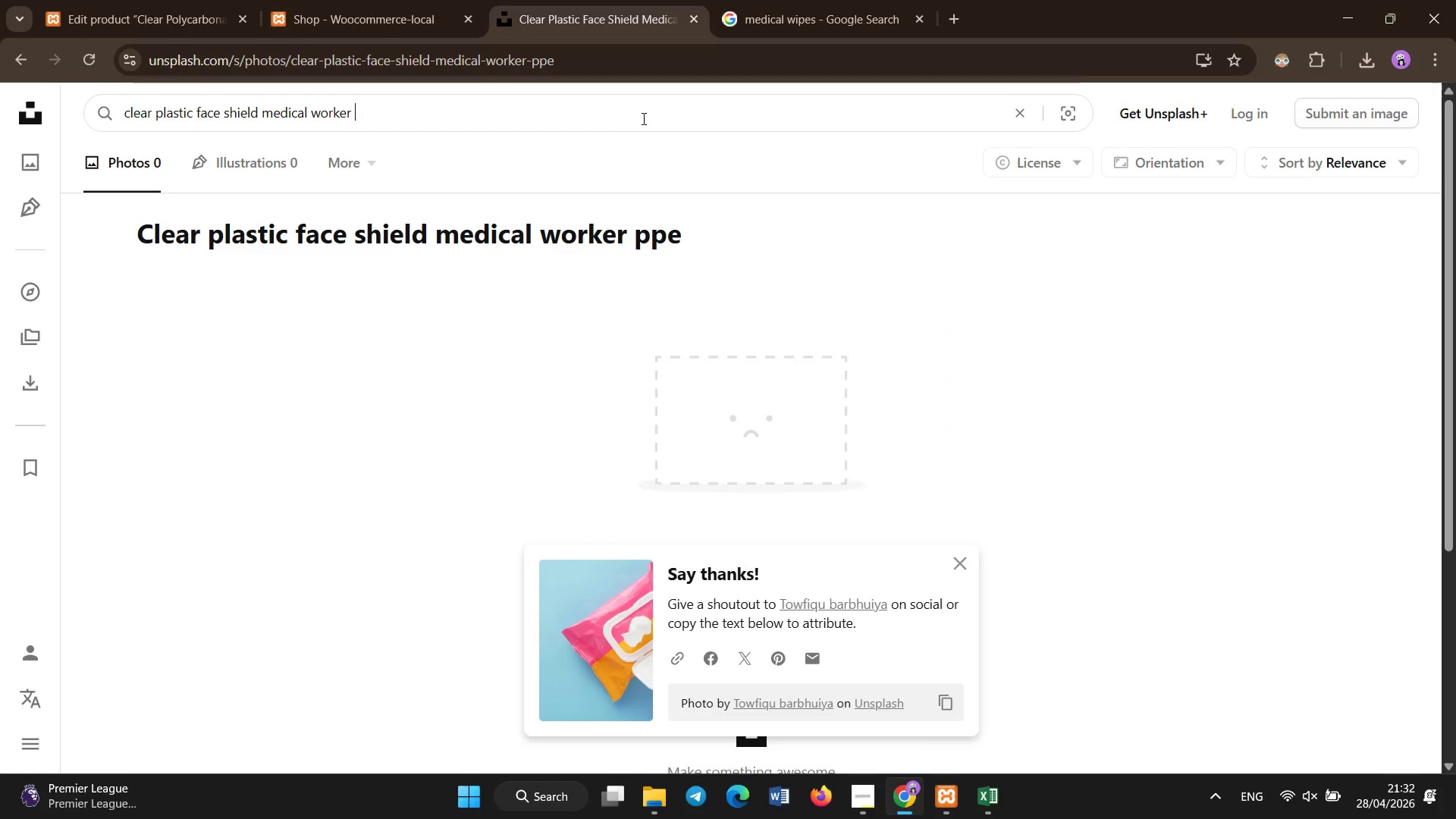 
key(Backspace)
 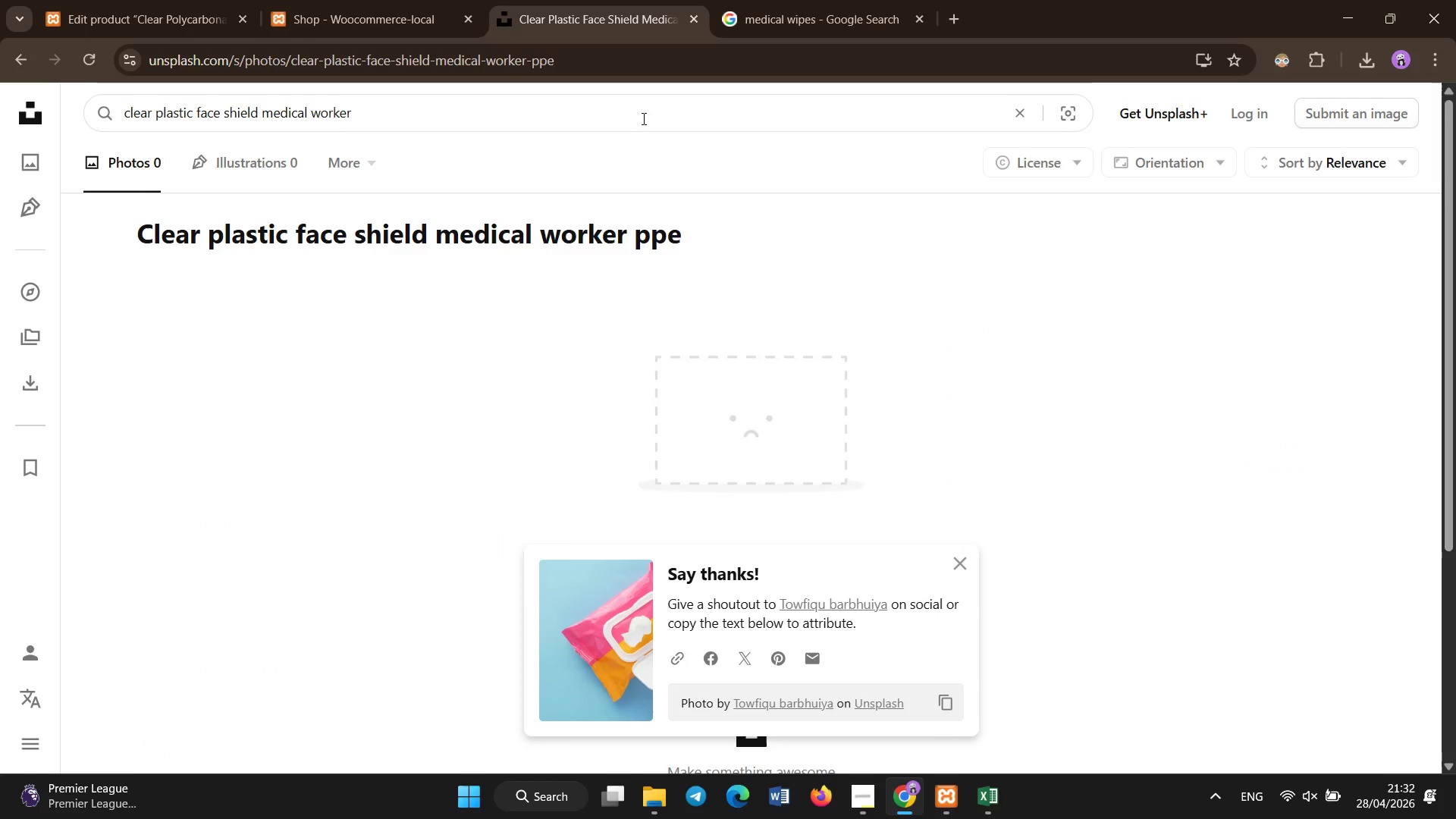 
key(Enter)
 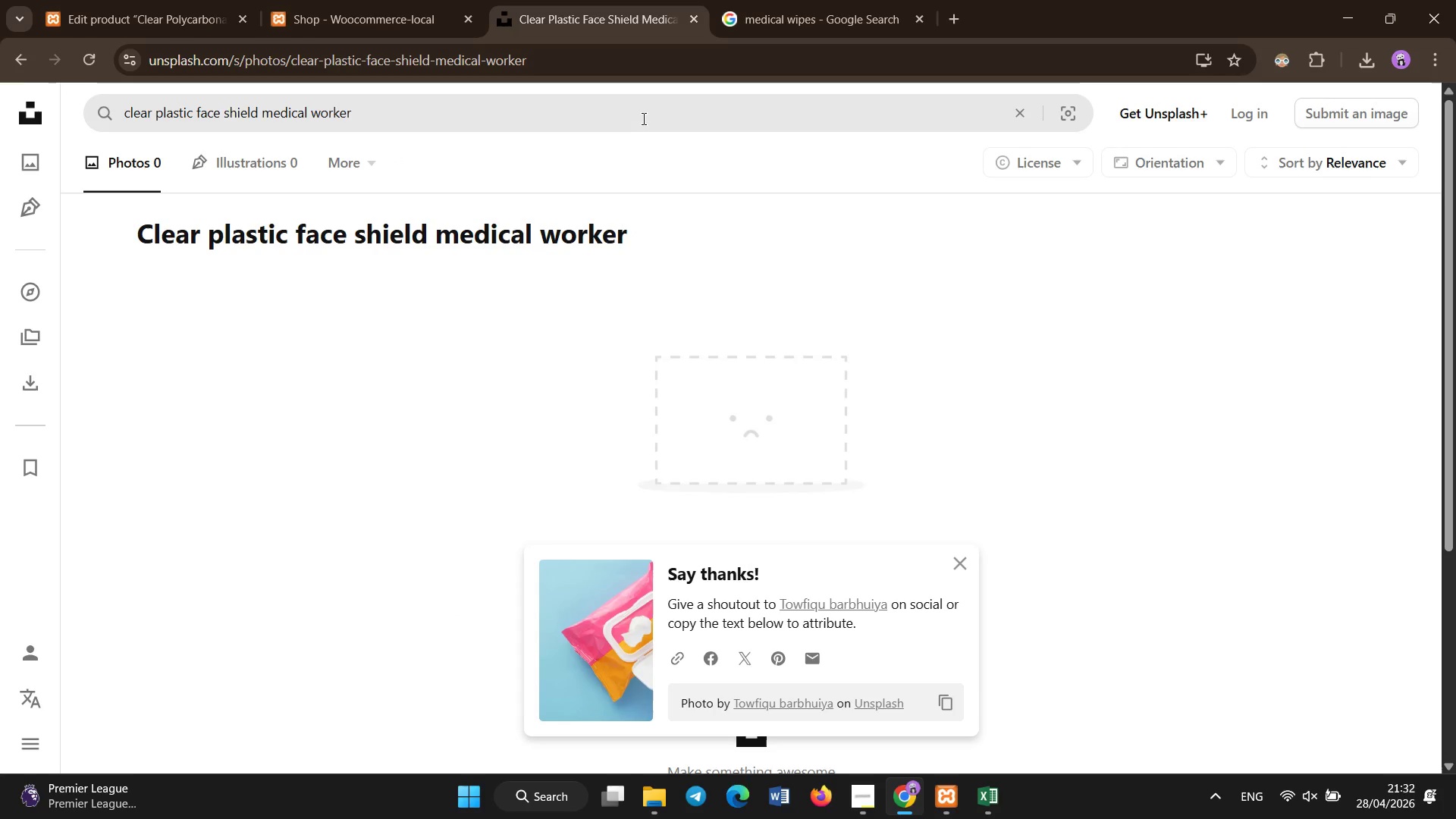 
left_click([644, 119])
 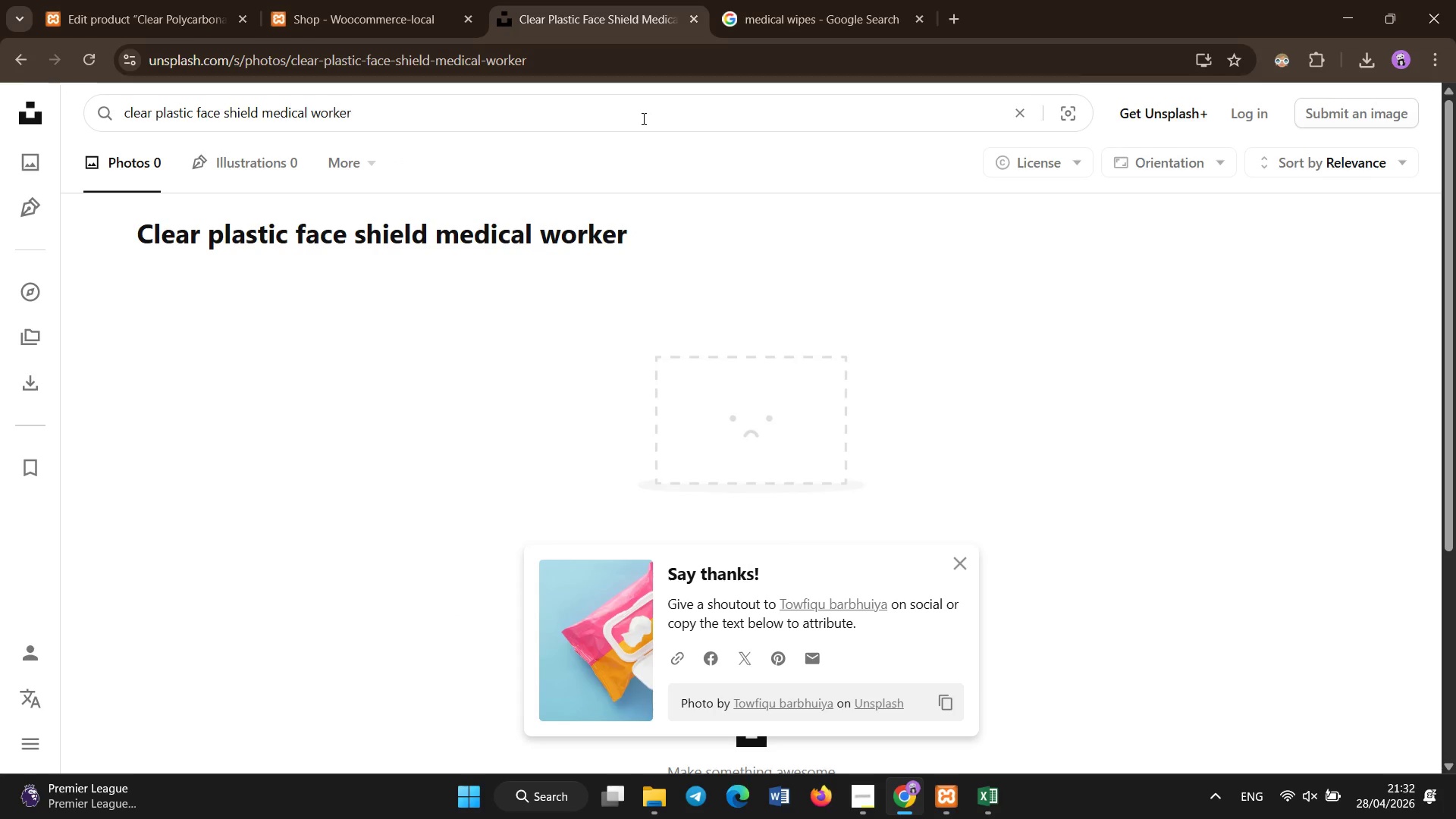 
hold_key(key=Backspace, duration=0.78)
 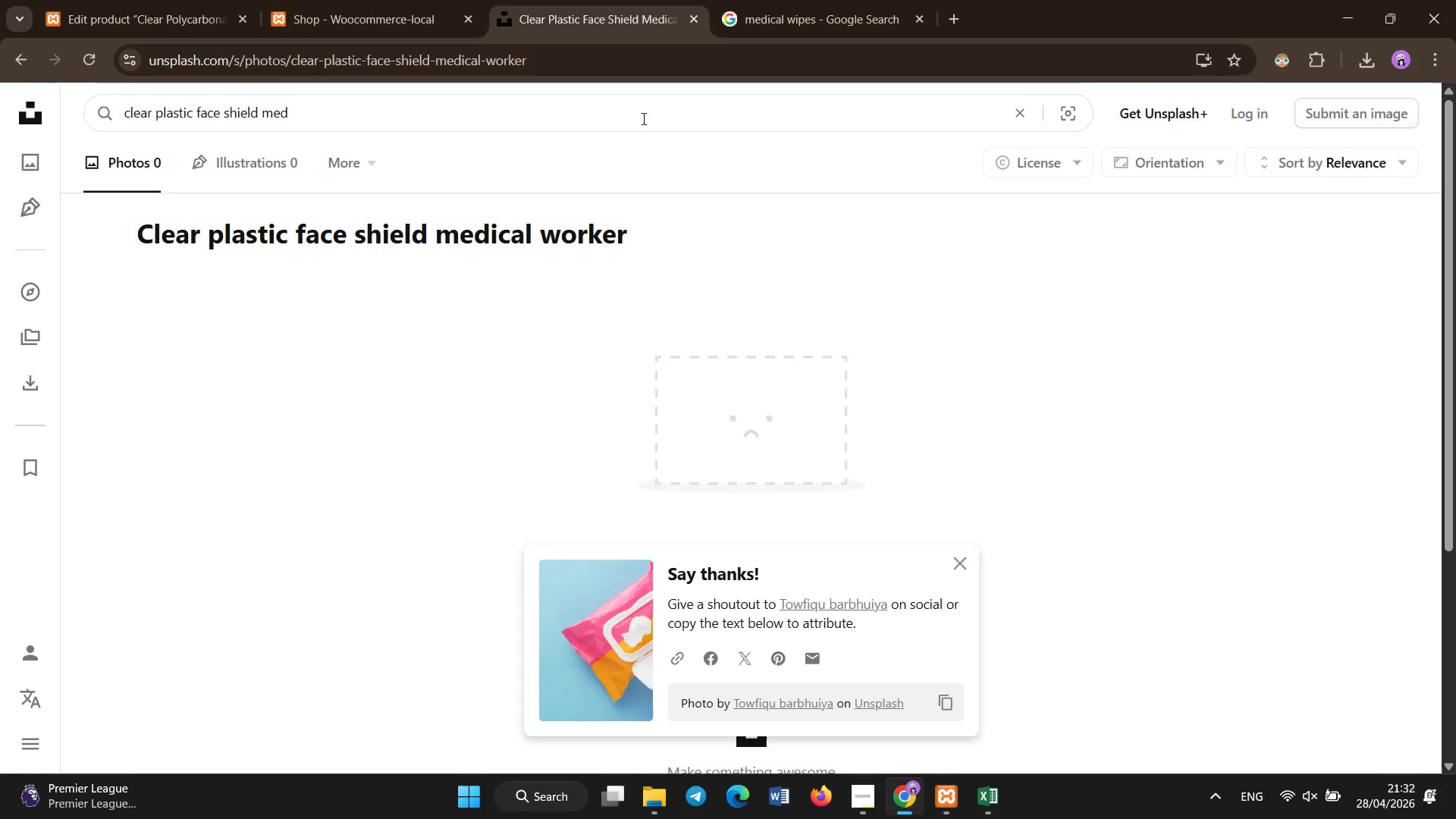 
key(Backspace)
 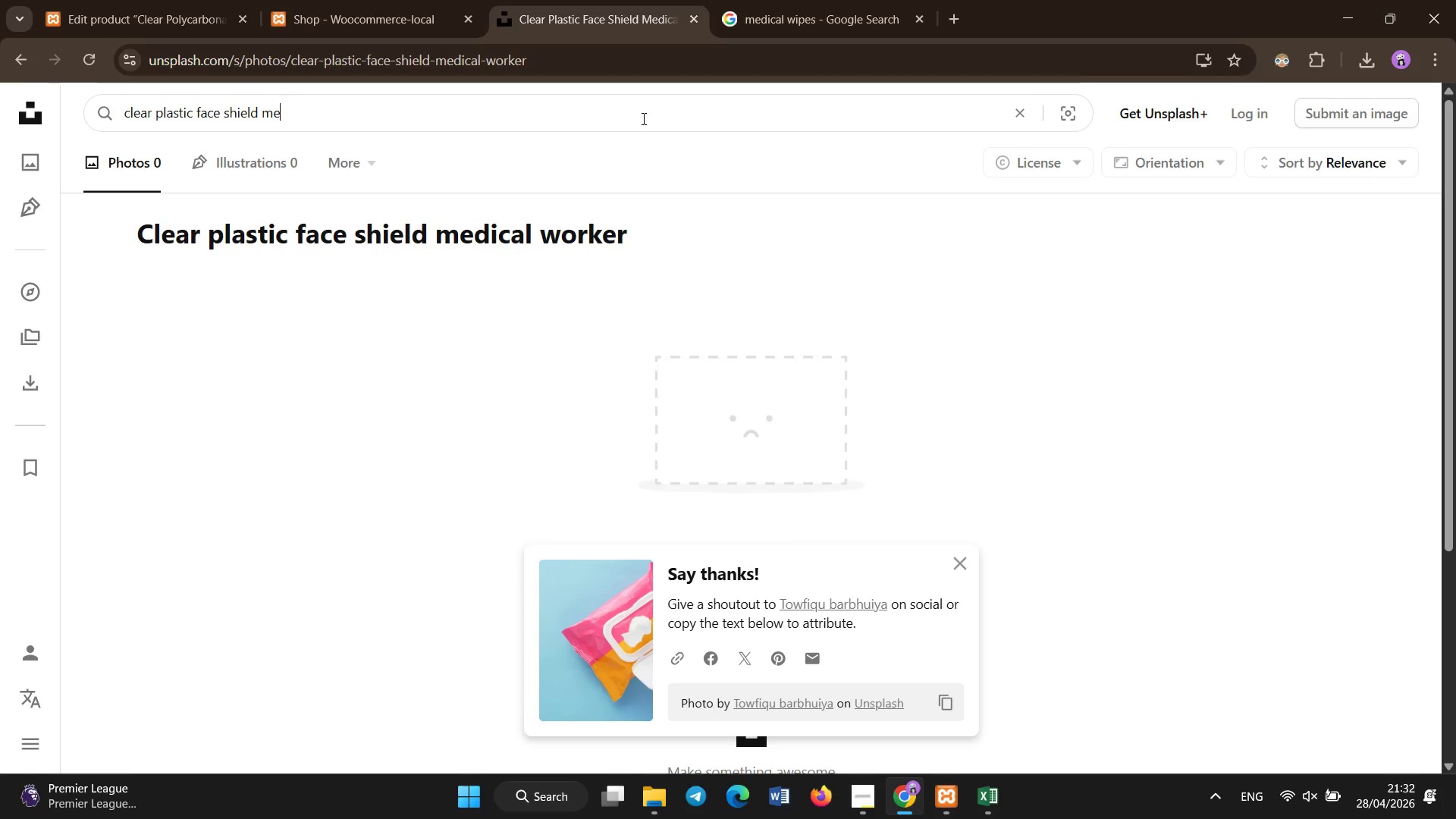 
key(Backspace)
 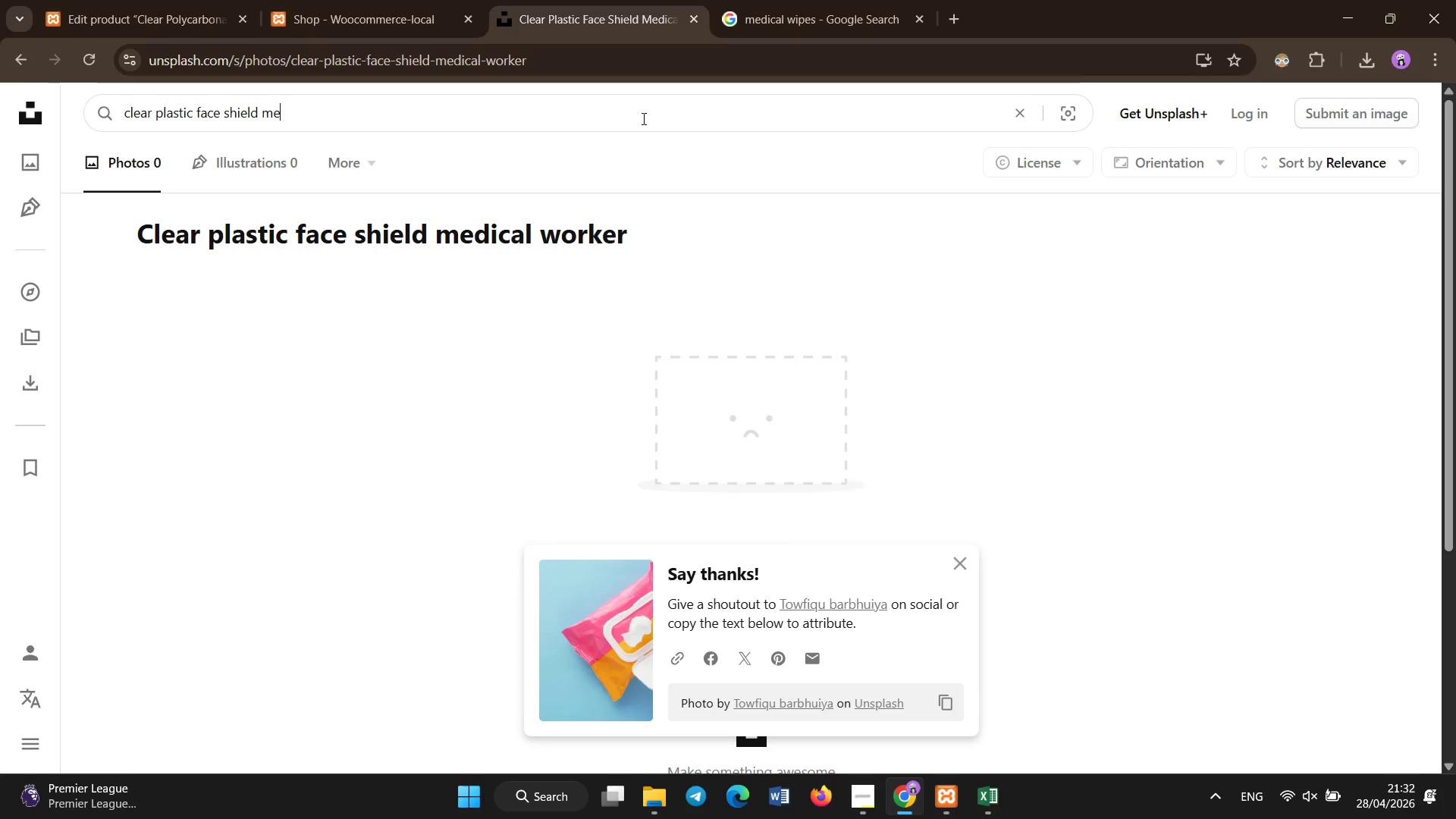 
key(Backspace)
 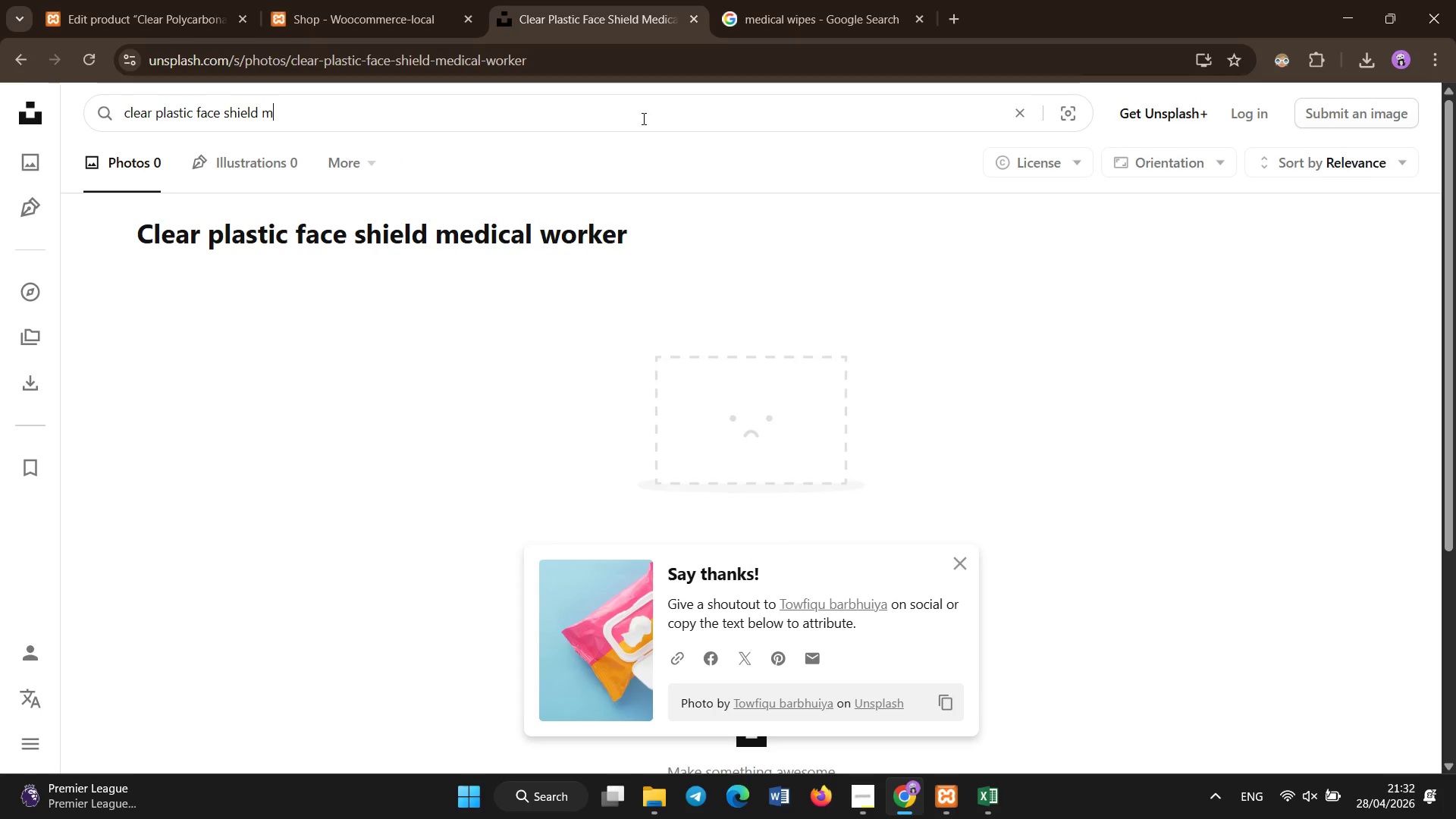 
key(Backspace)
 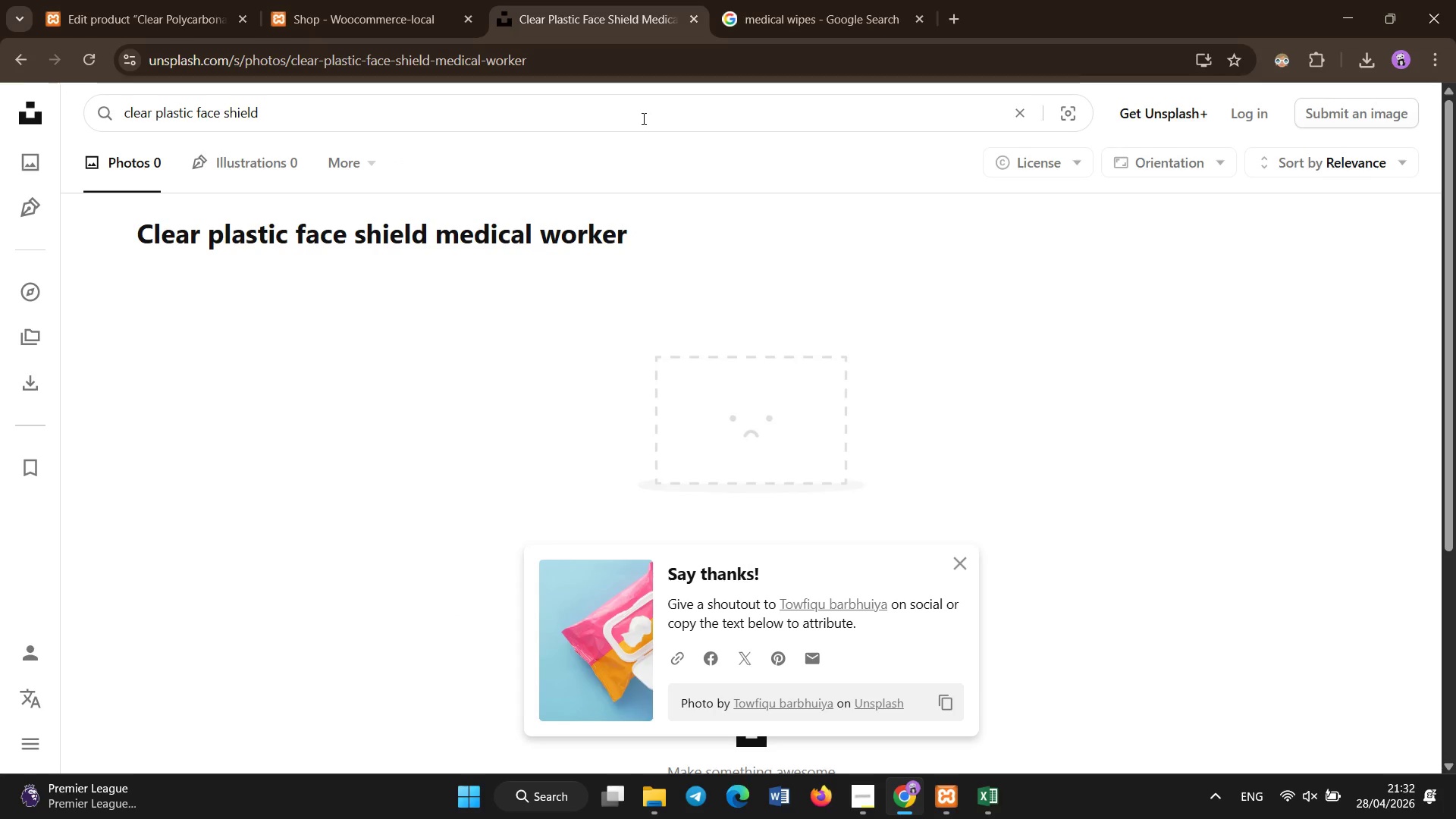 
key(Enter)
 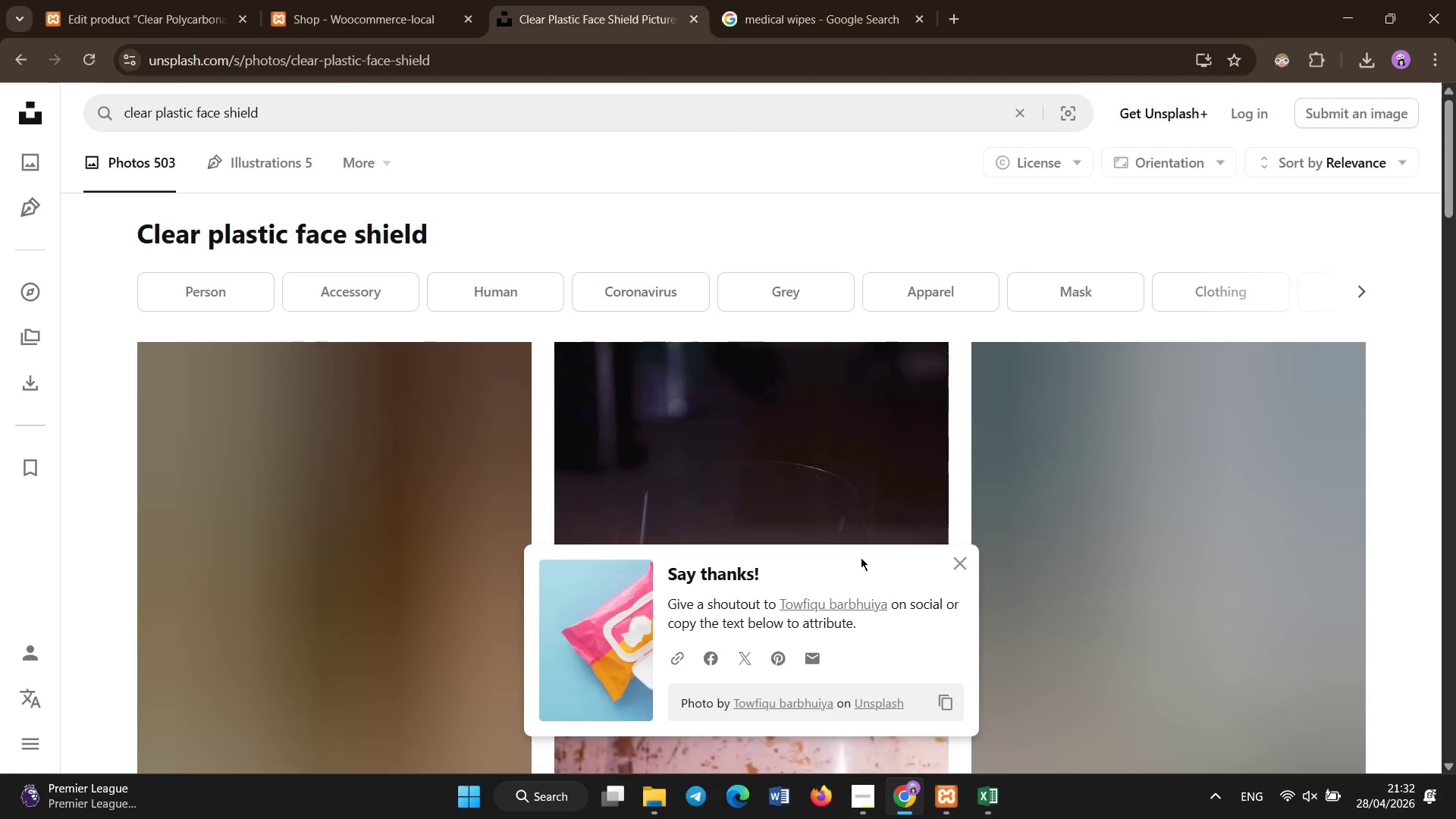 
left_click([956, 554])
 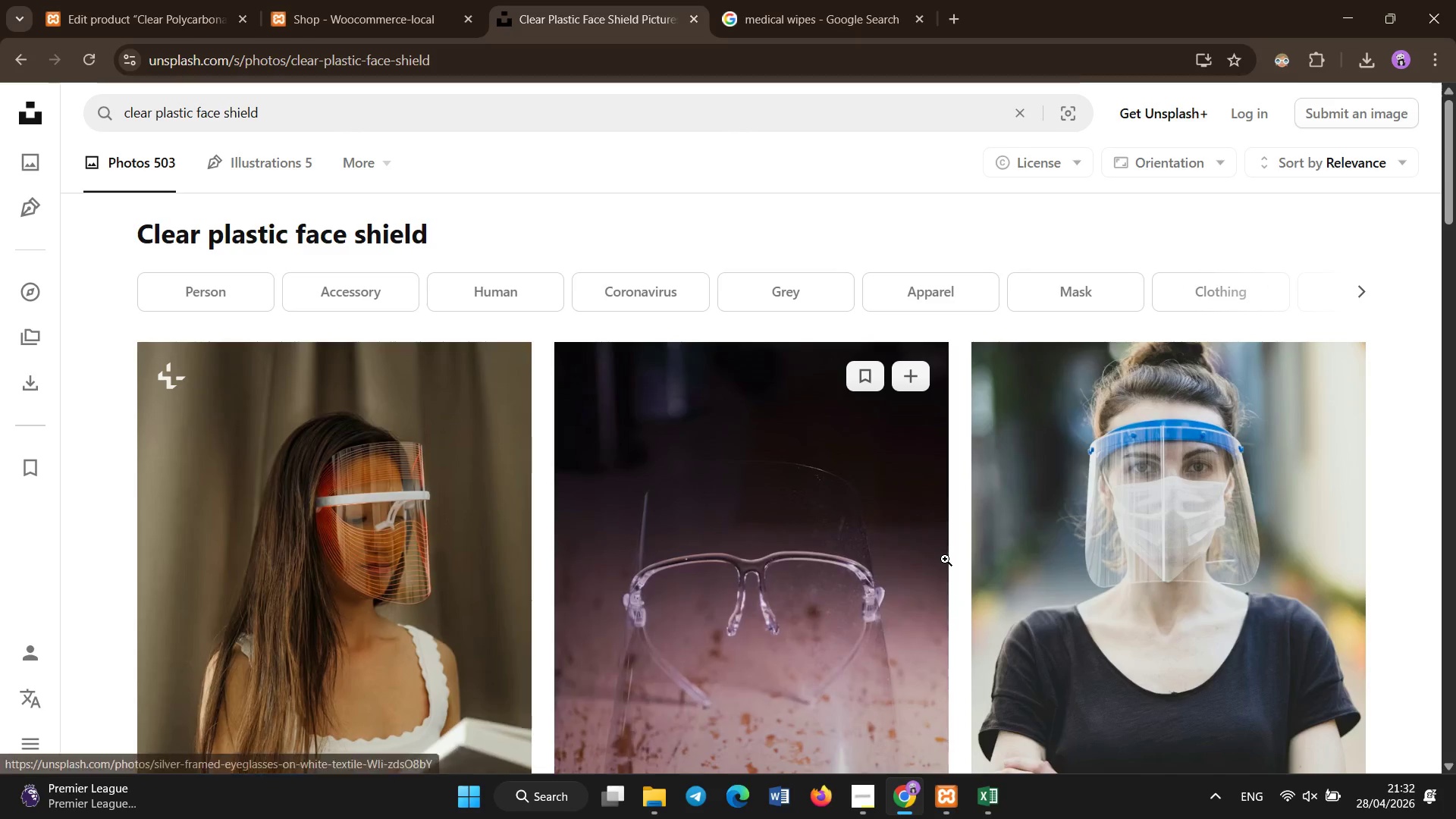 
scroll: coordinate [944, 560], scroll_direction: down, amount: 5.0
 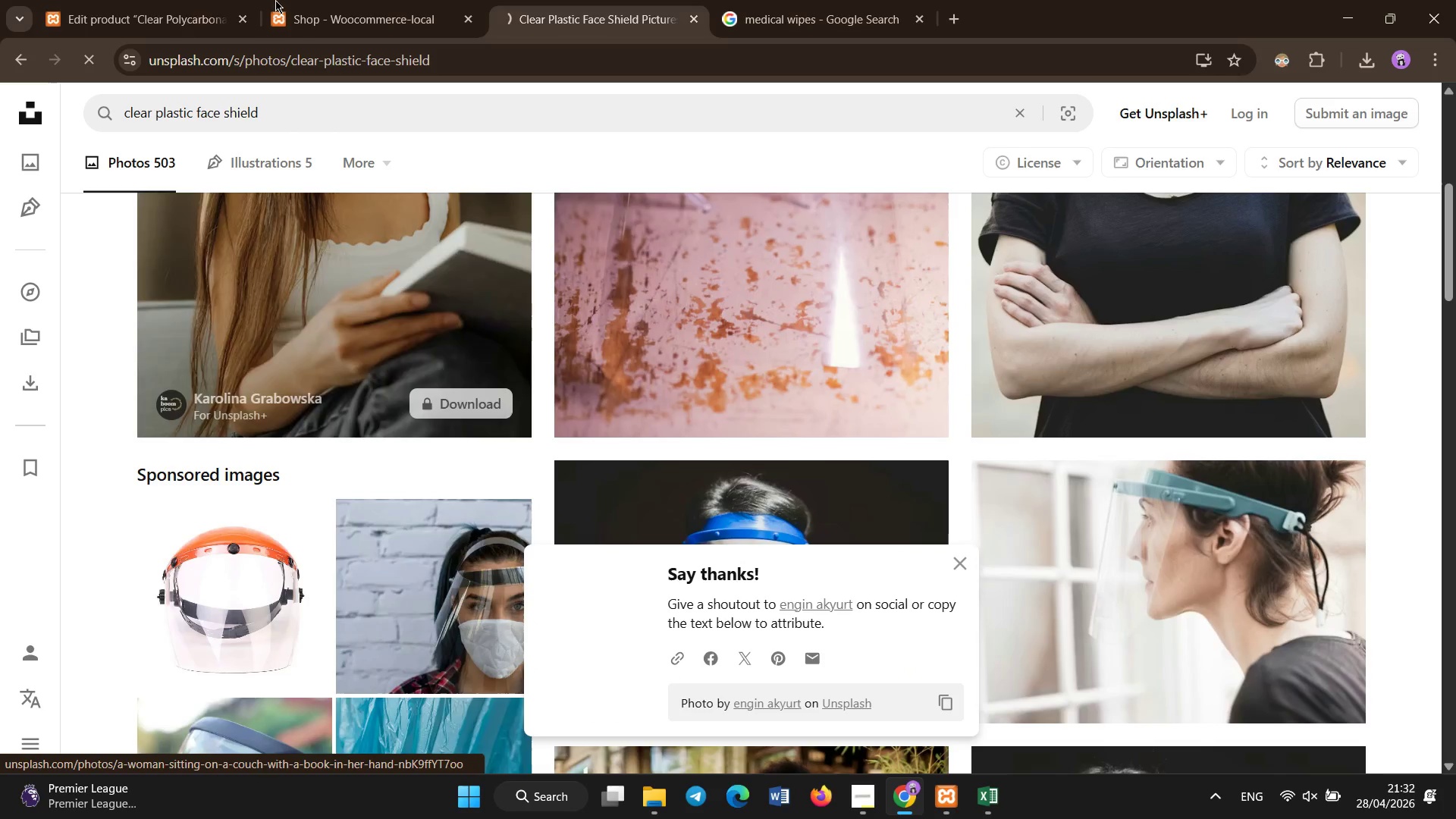 
left_click([81, 0])
 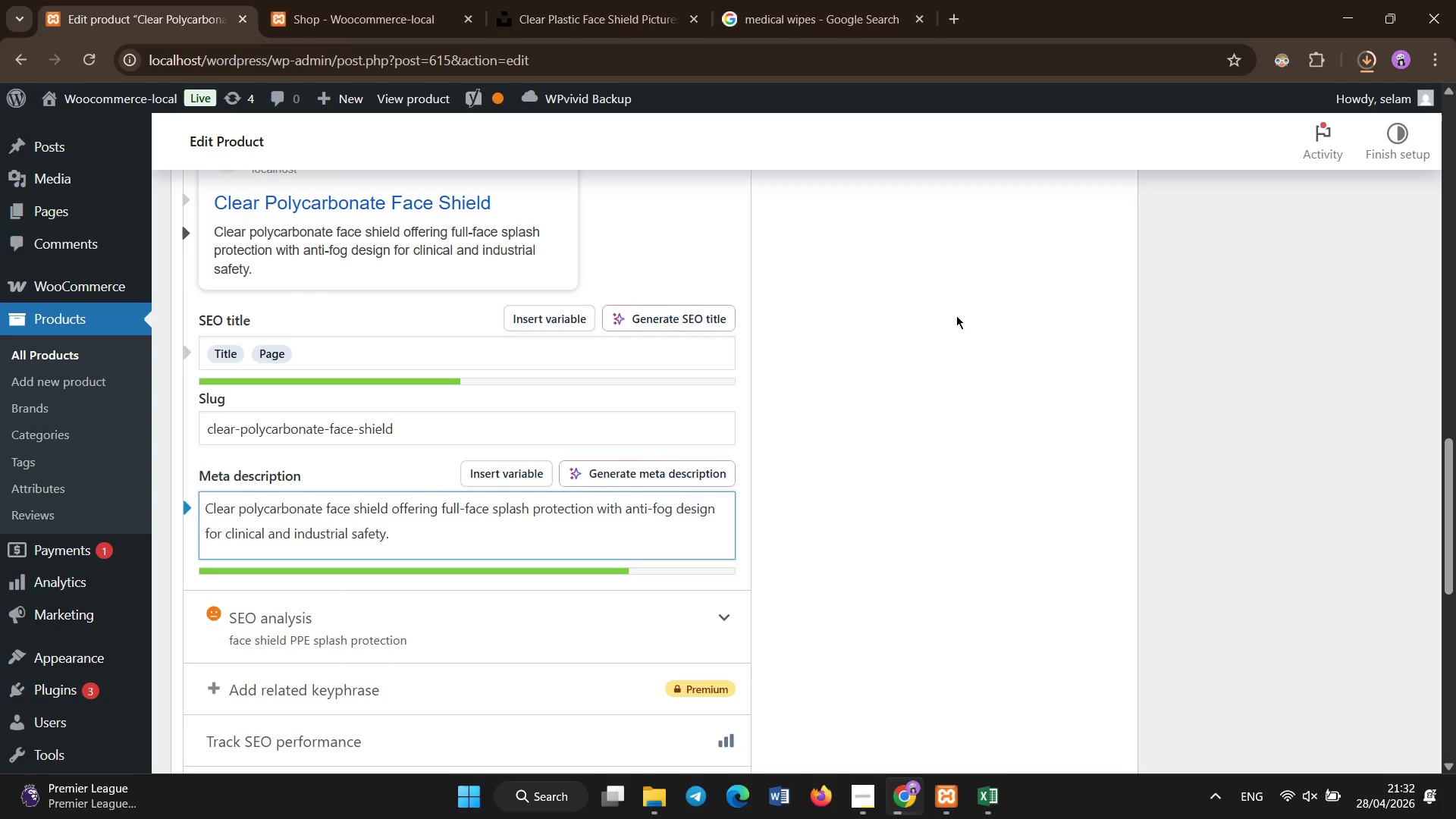 
scroll: coordinate [1302, 329], scroll_direction: up, amount: 15.0
 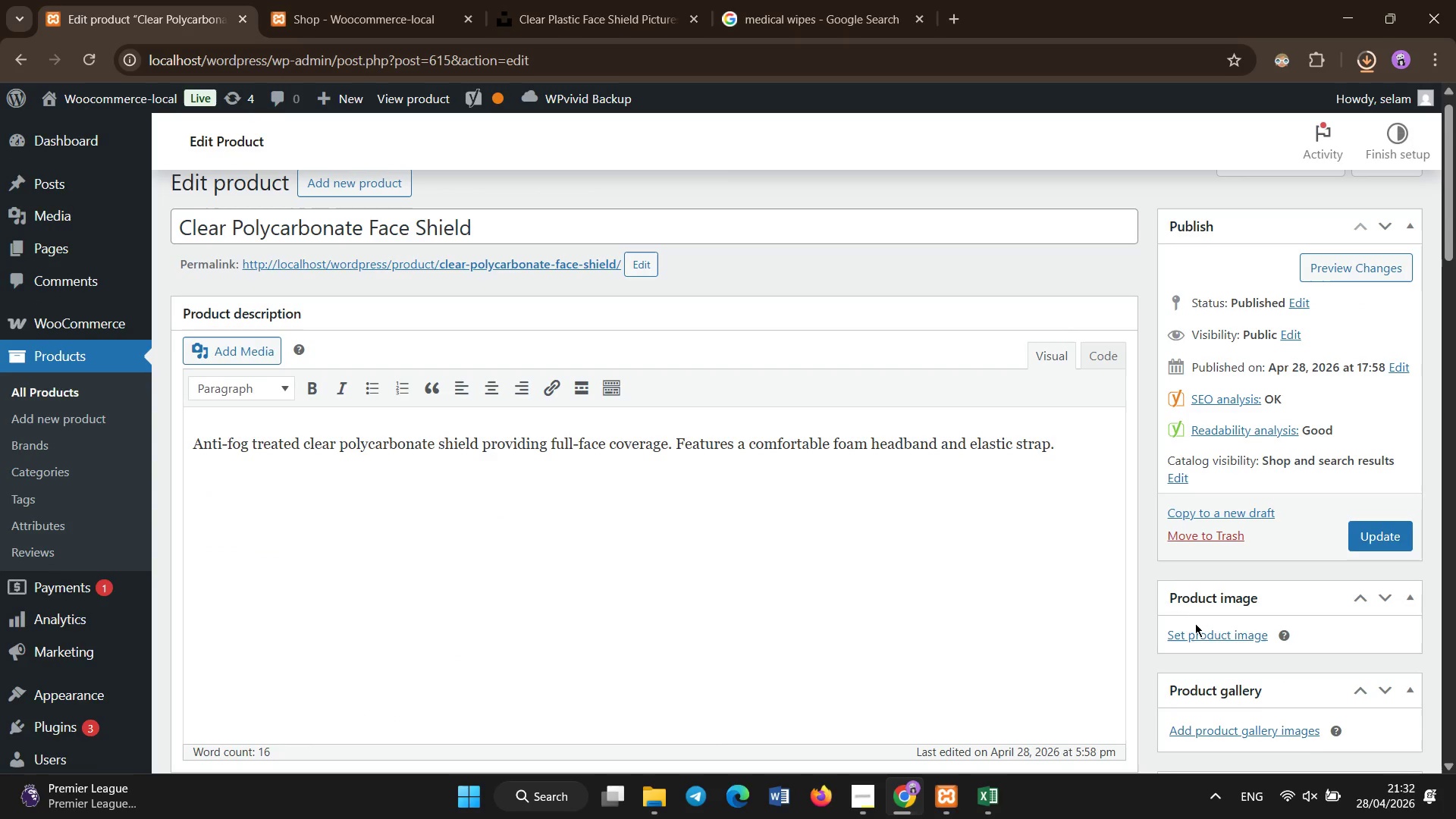 
left_click([1198, 636])
 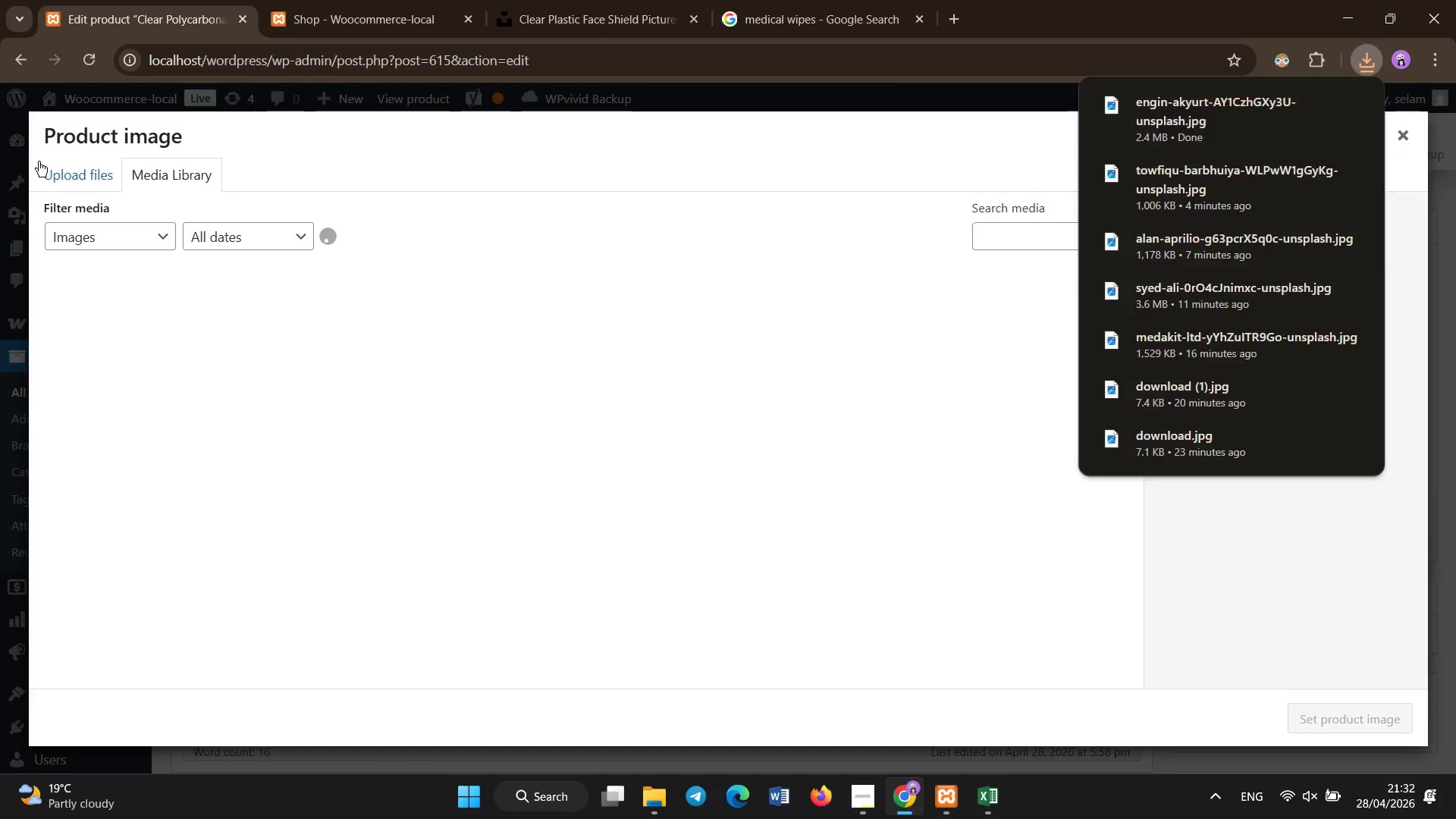 
left_click([65, 177])
 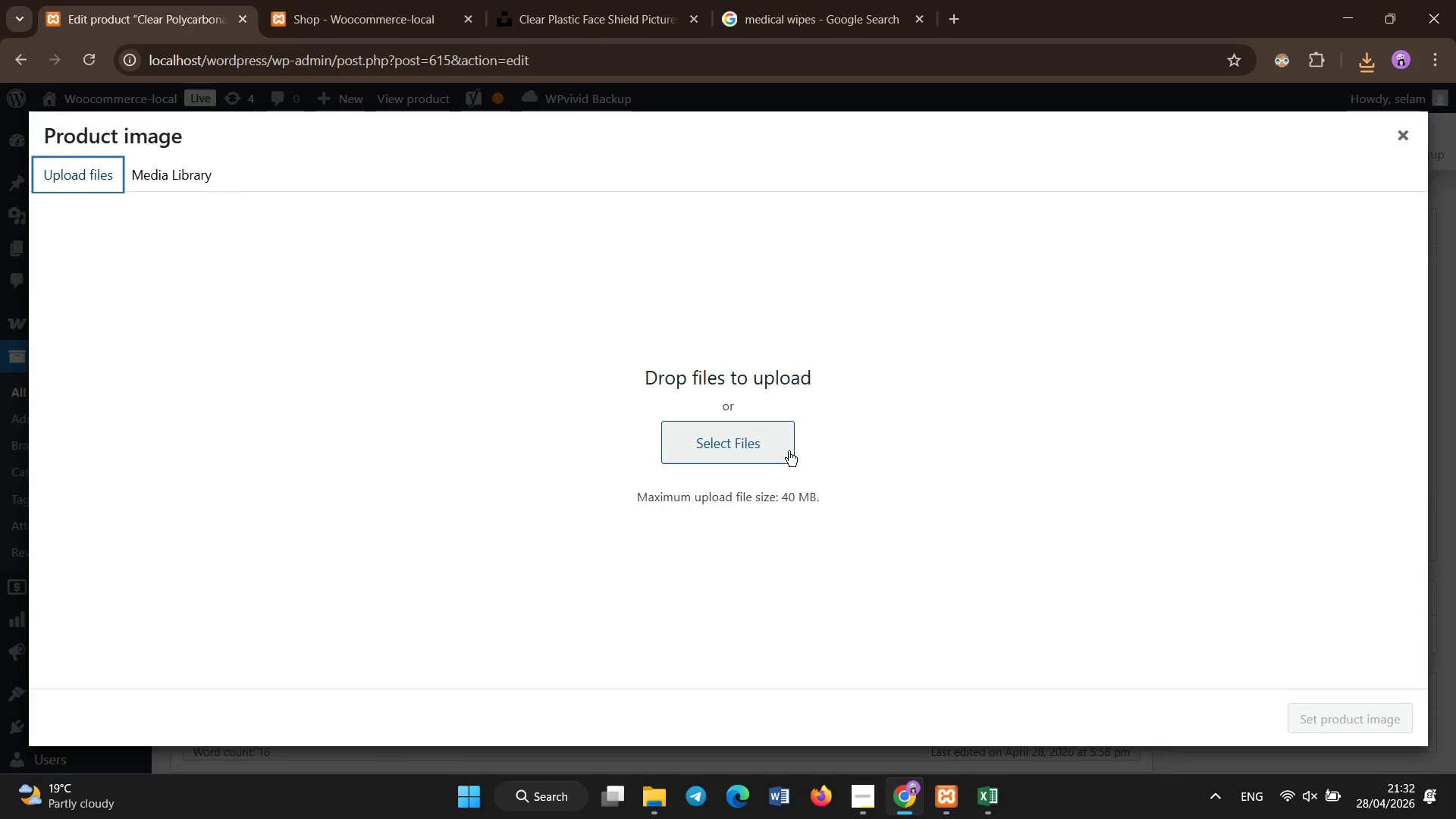 
left_click([783, 452])
 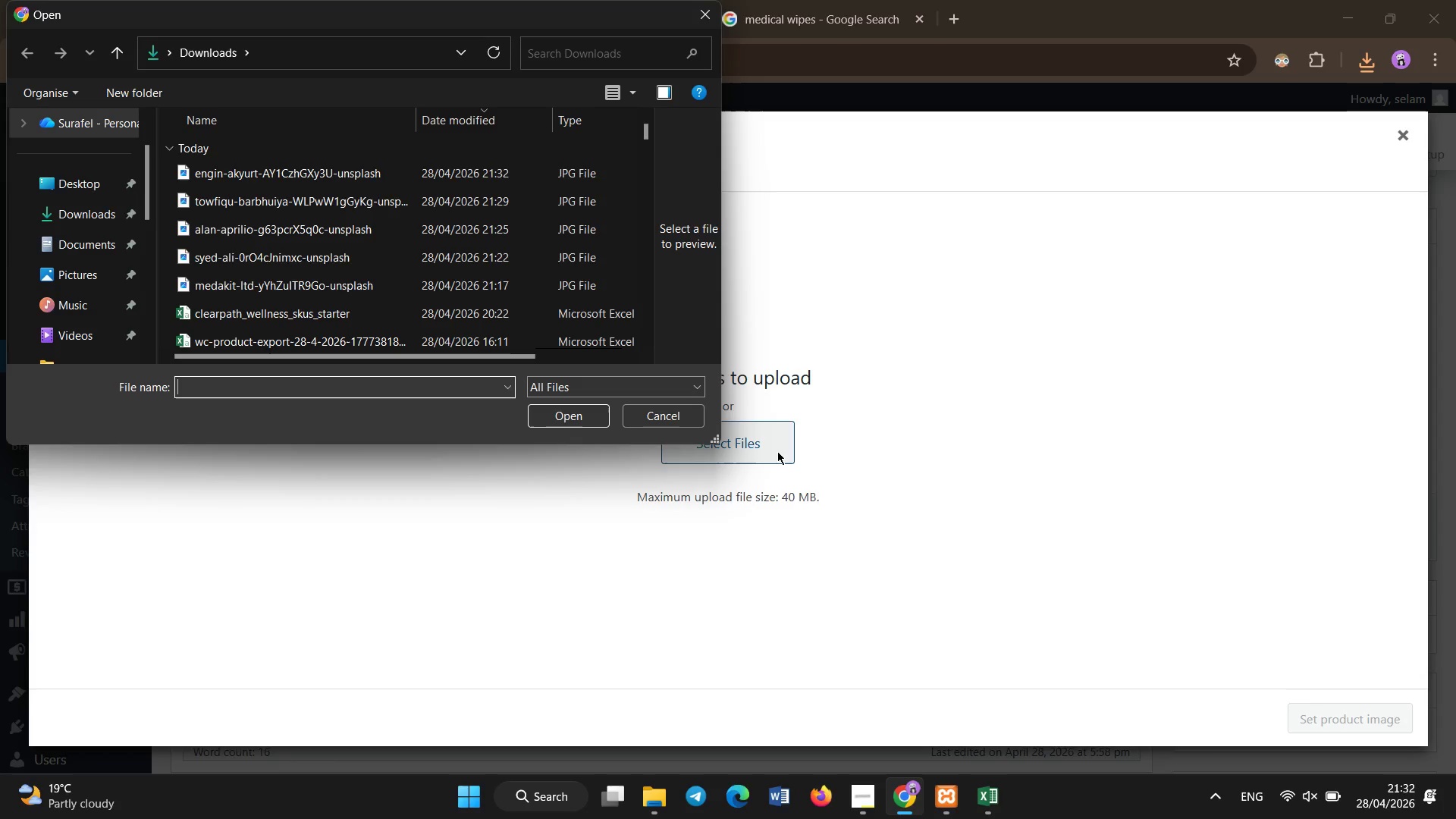 
wait(6.03)
 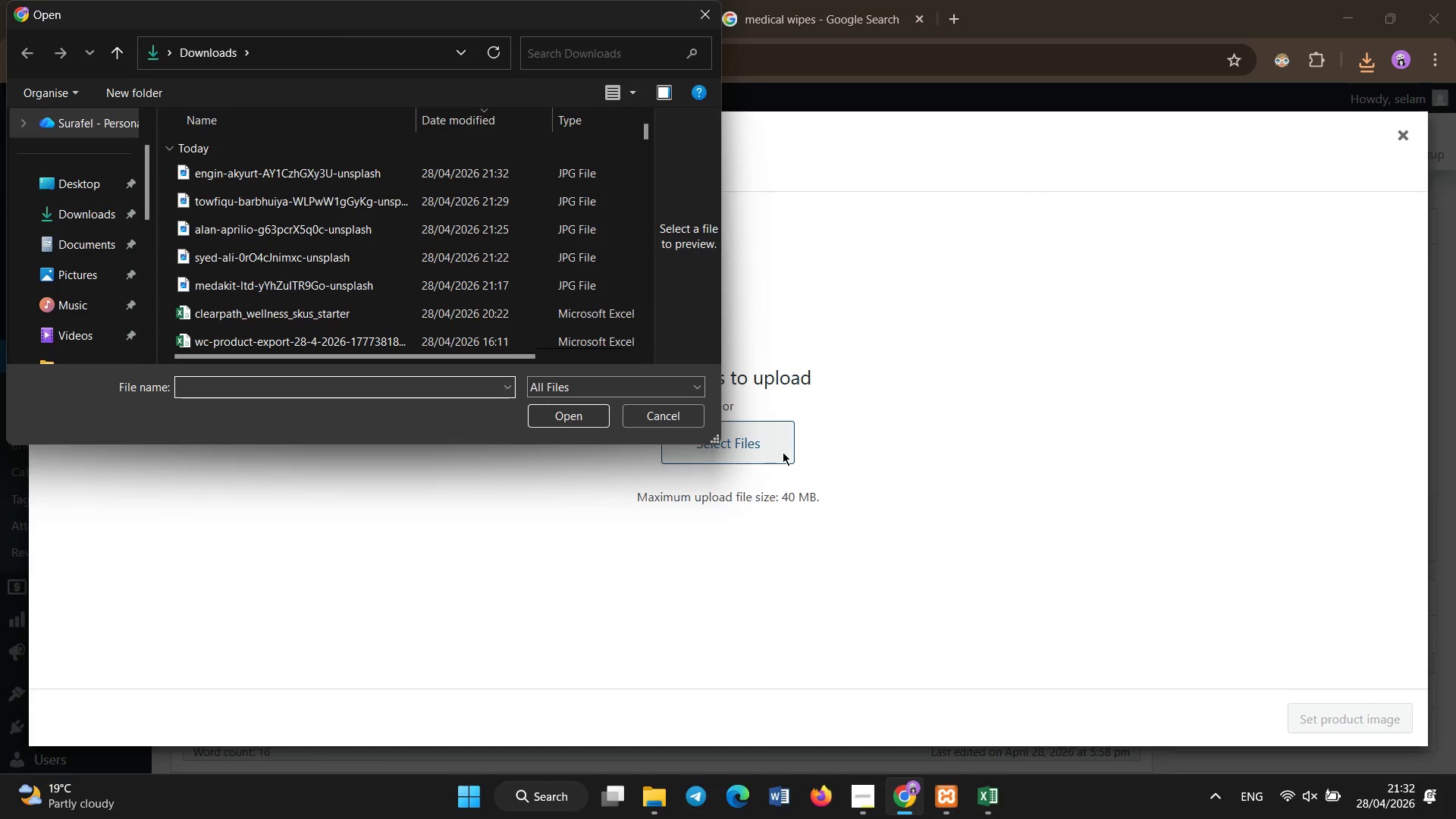 
double_click([402, 176])
 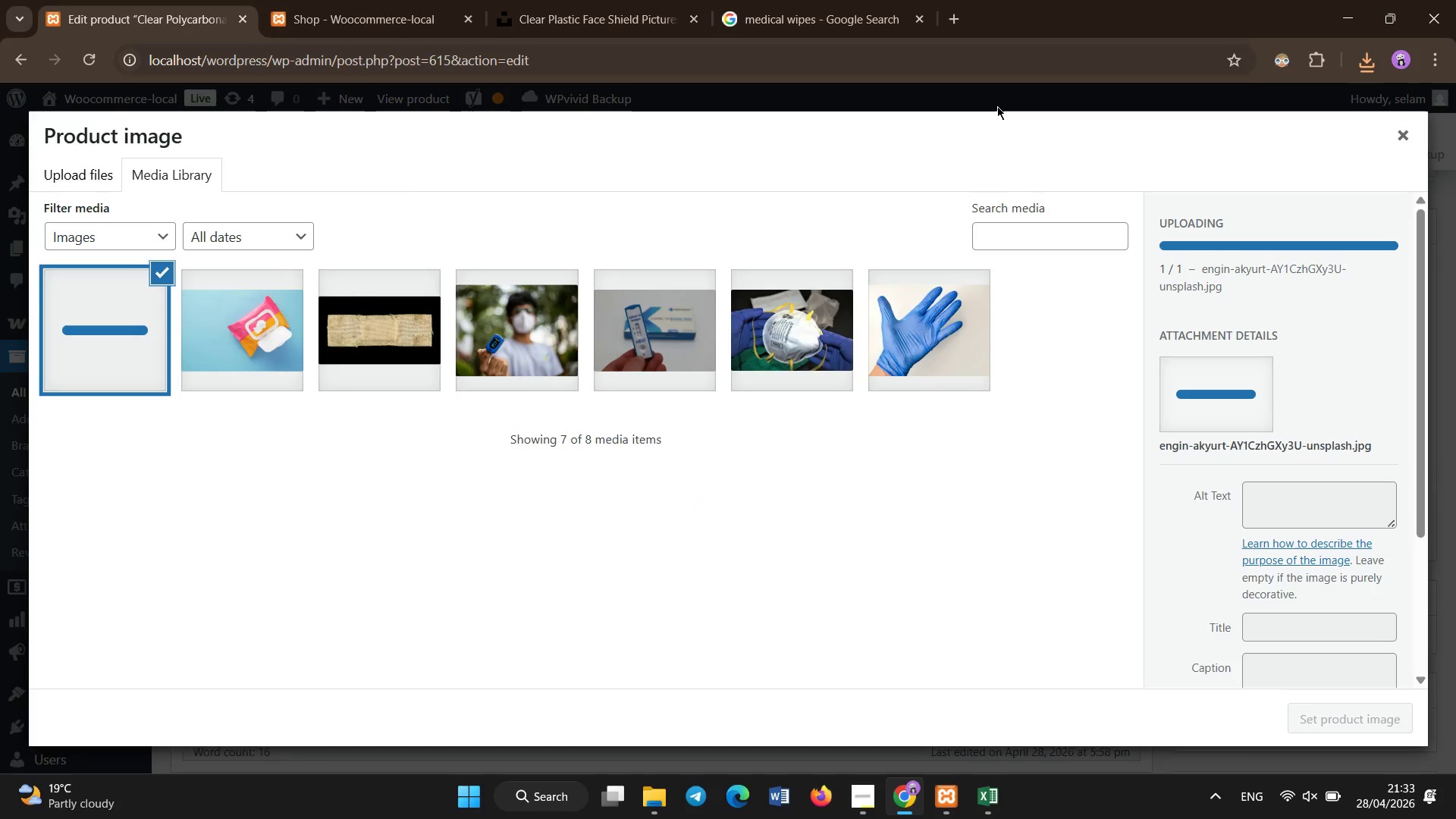 
wait(5.2)
 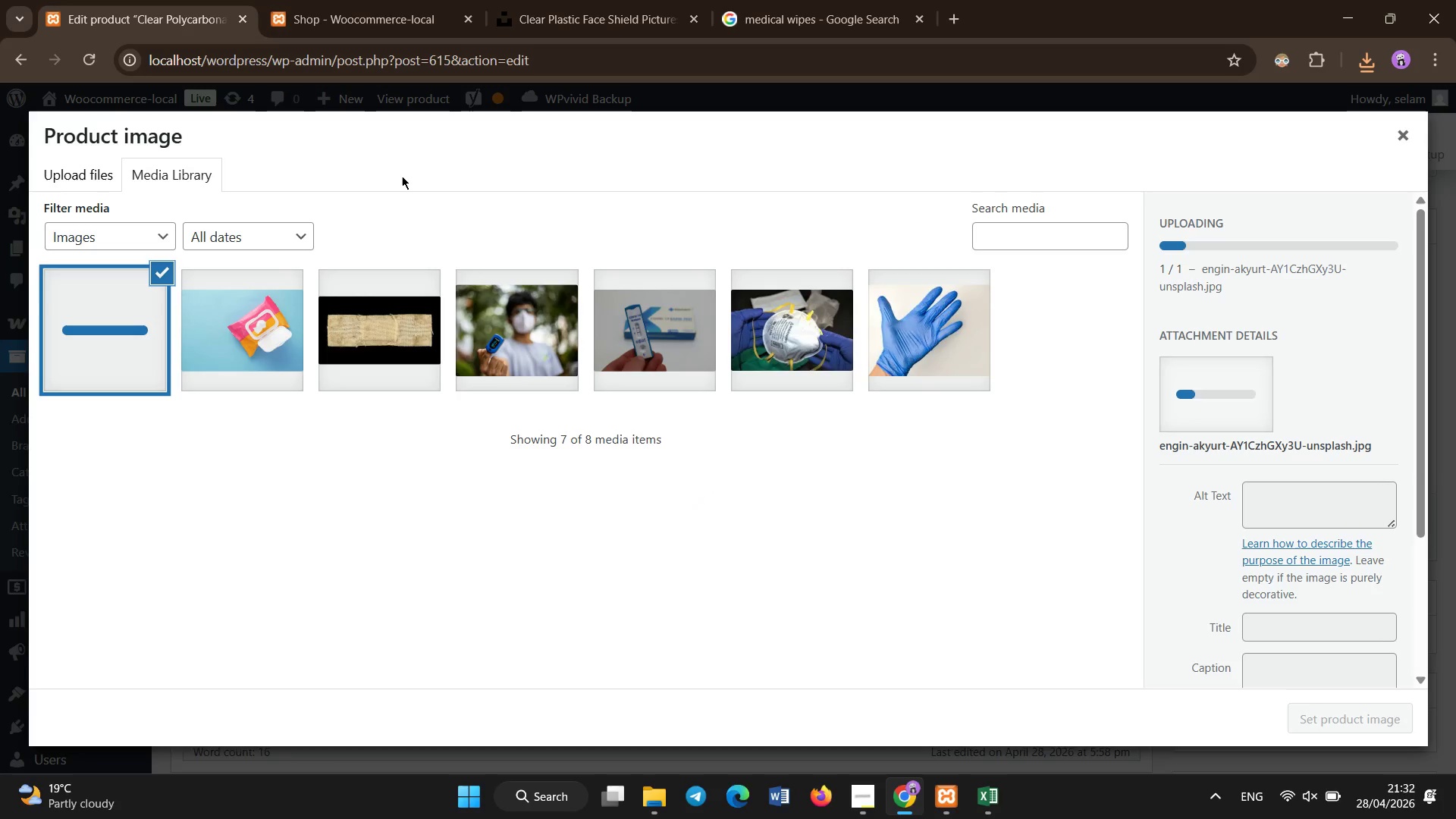 
left_click([1254, 496])
 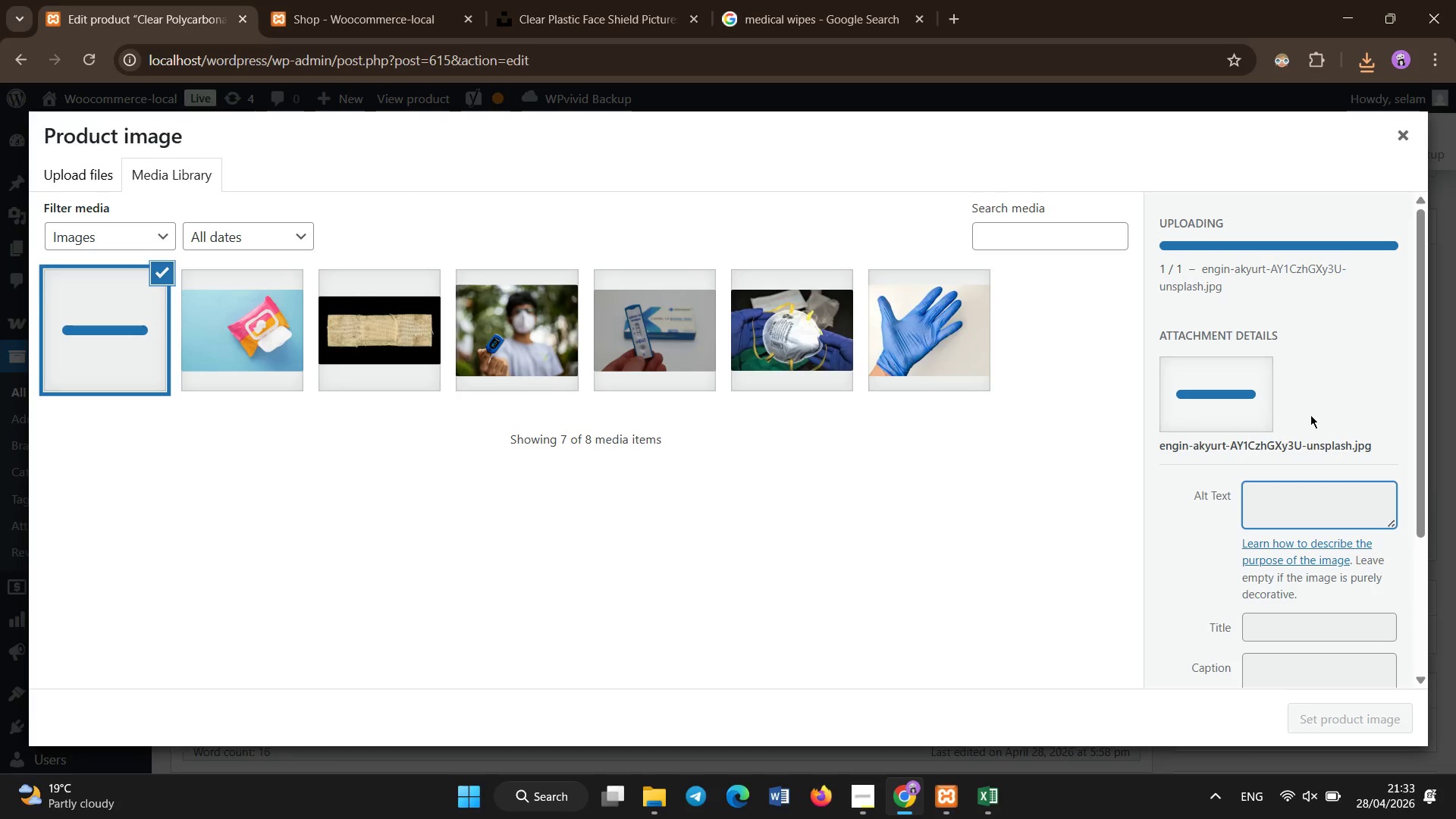 
left_click([1314, 406])
 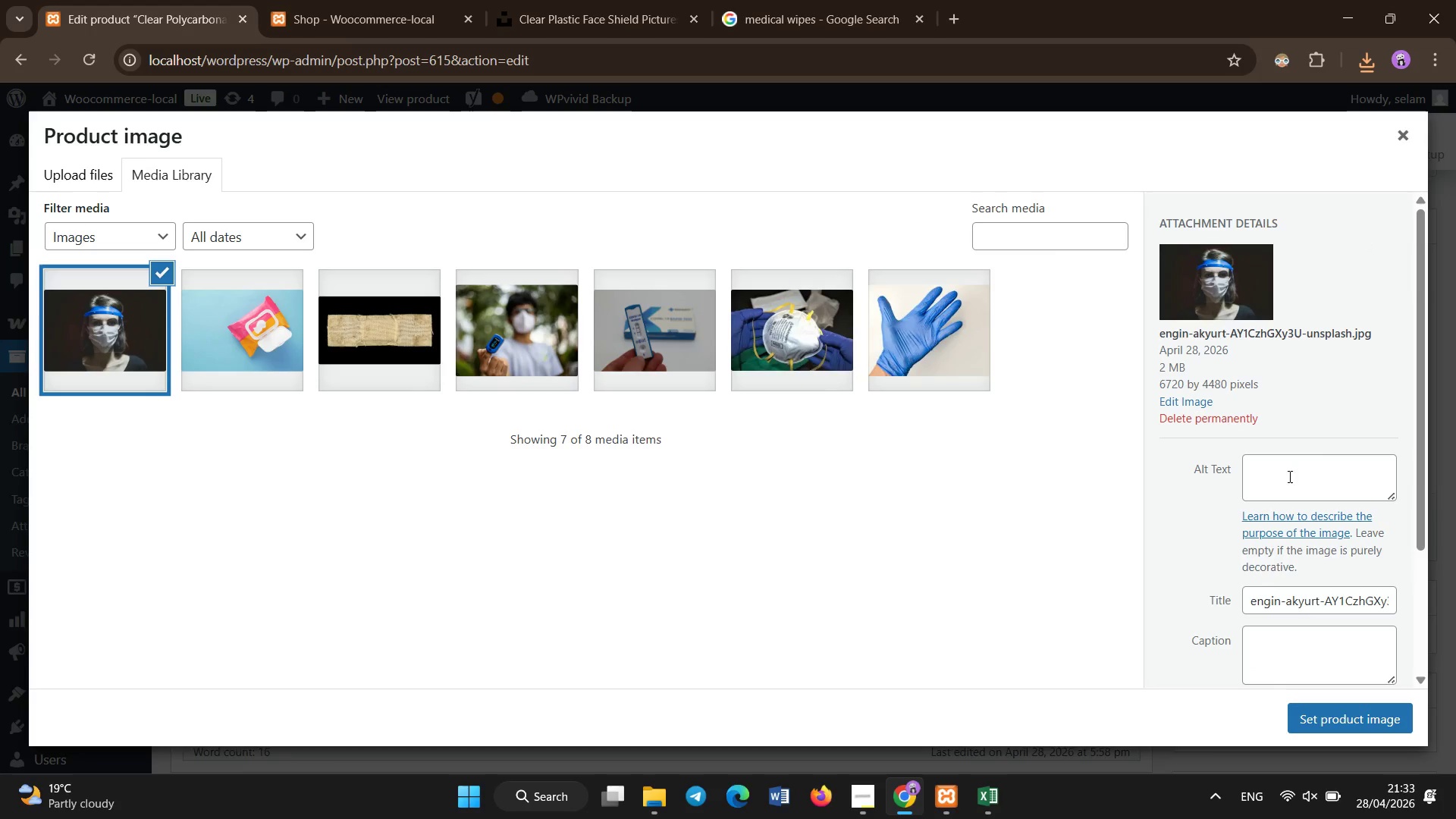 
left_click([1287, 488])
 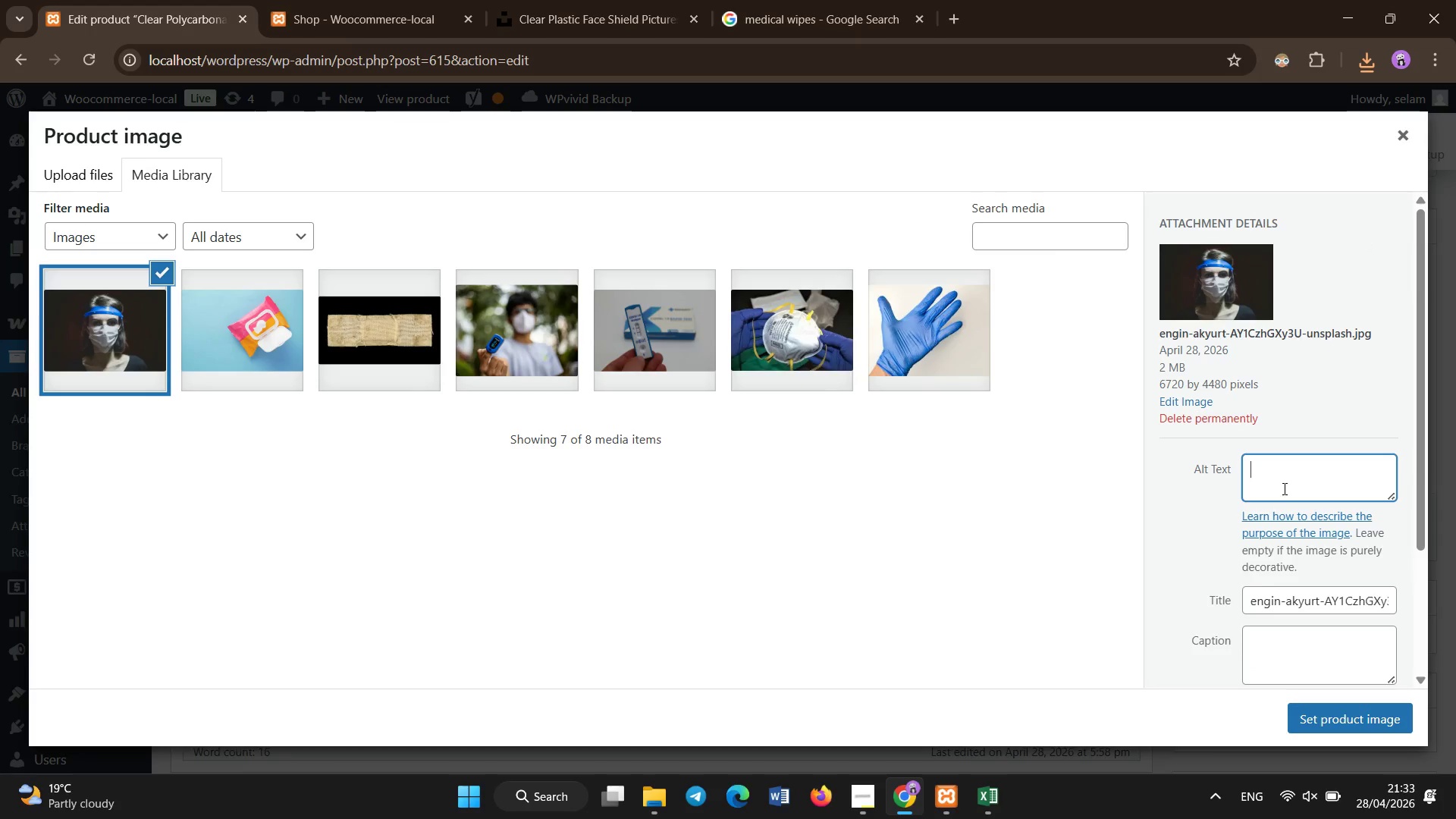 
type(Clear Polycarbonate Face s)
key(Backspace)
type(Shield PPE safety protection)
 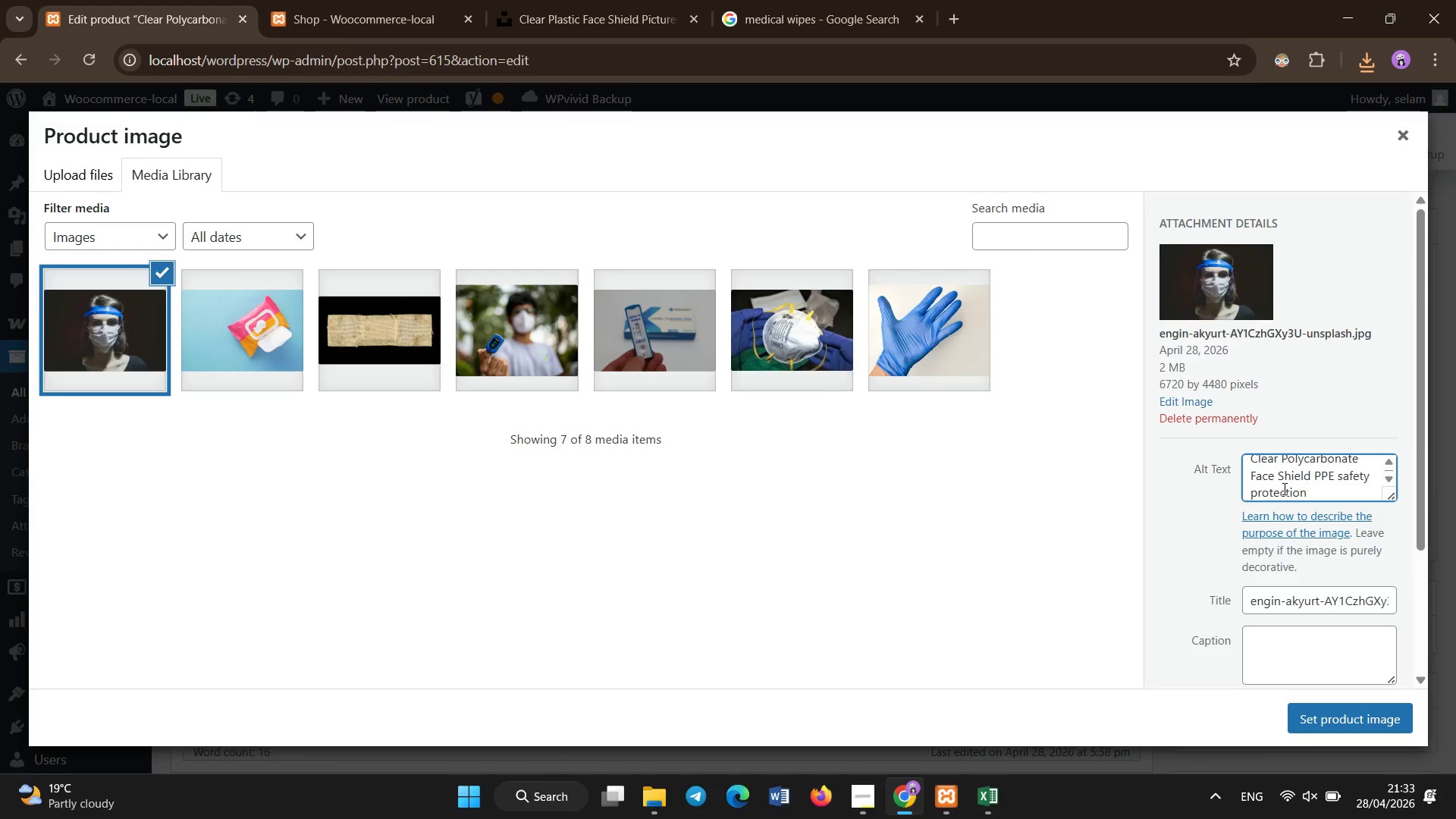 
left_click([1308, 713])
 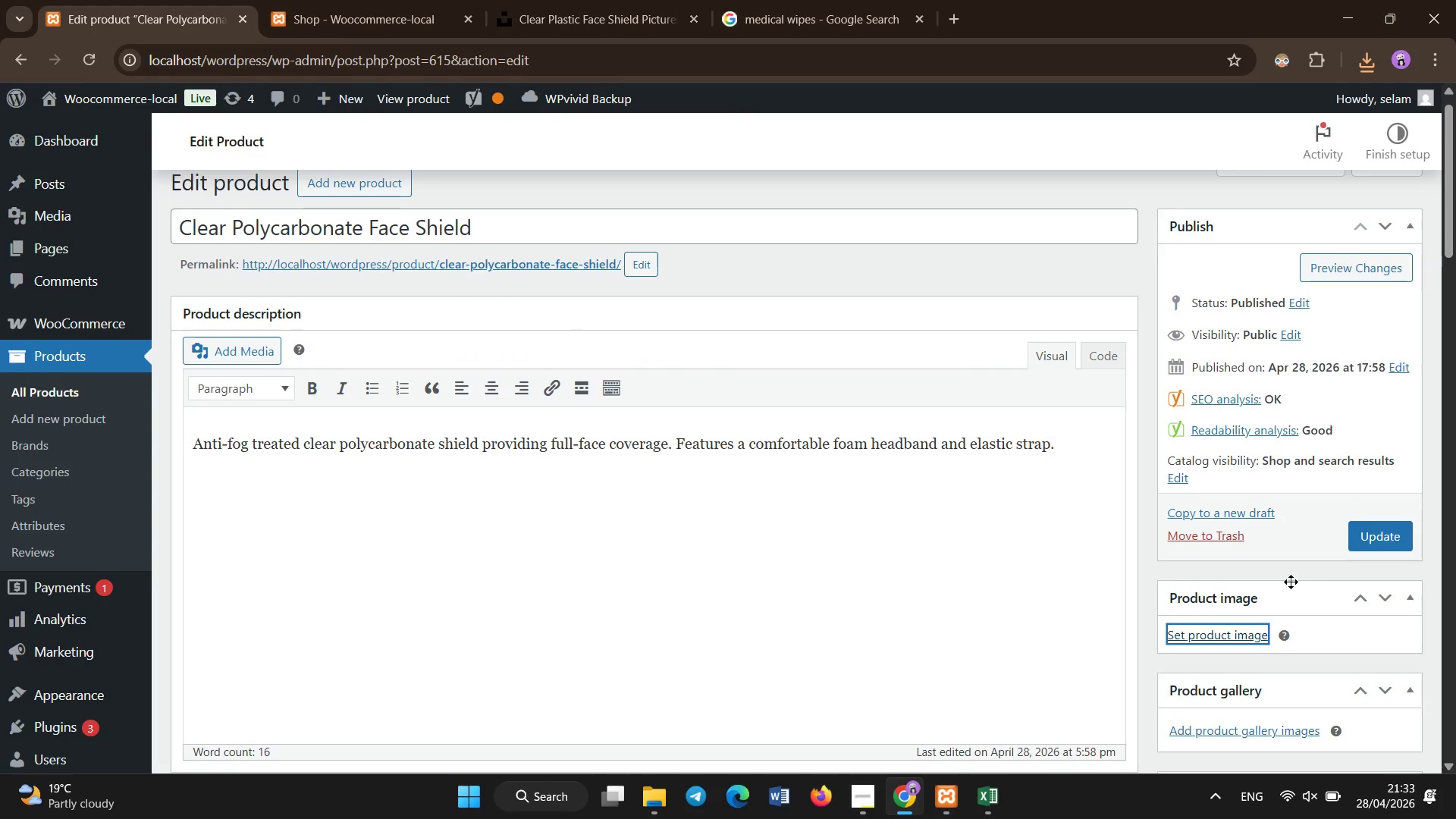 
scroll: coordinate [1291, 582], scroll_direction: down, amount: 2.0
 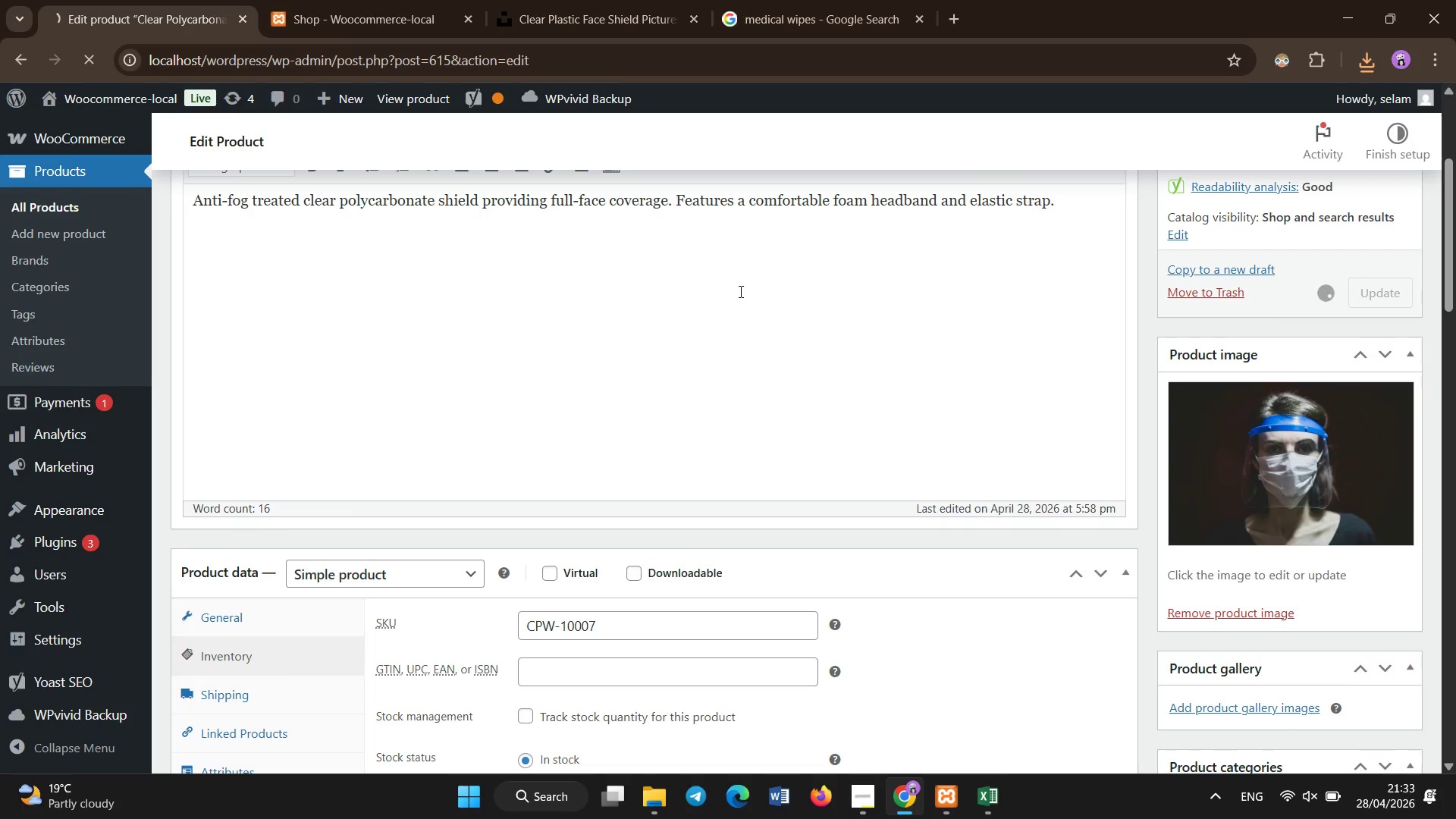 
wait(14.21)
 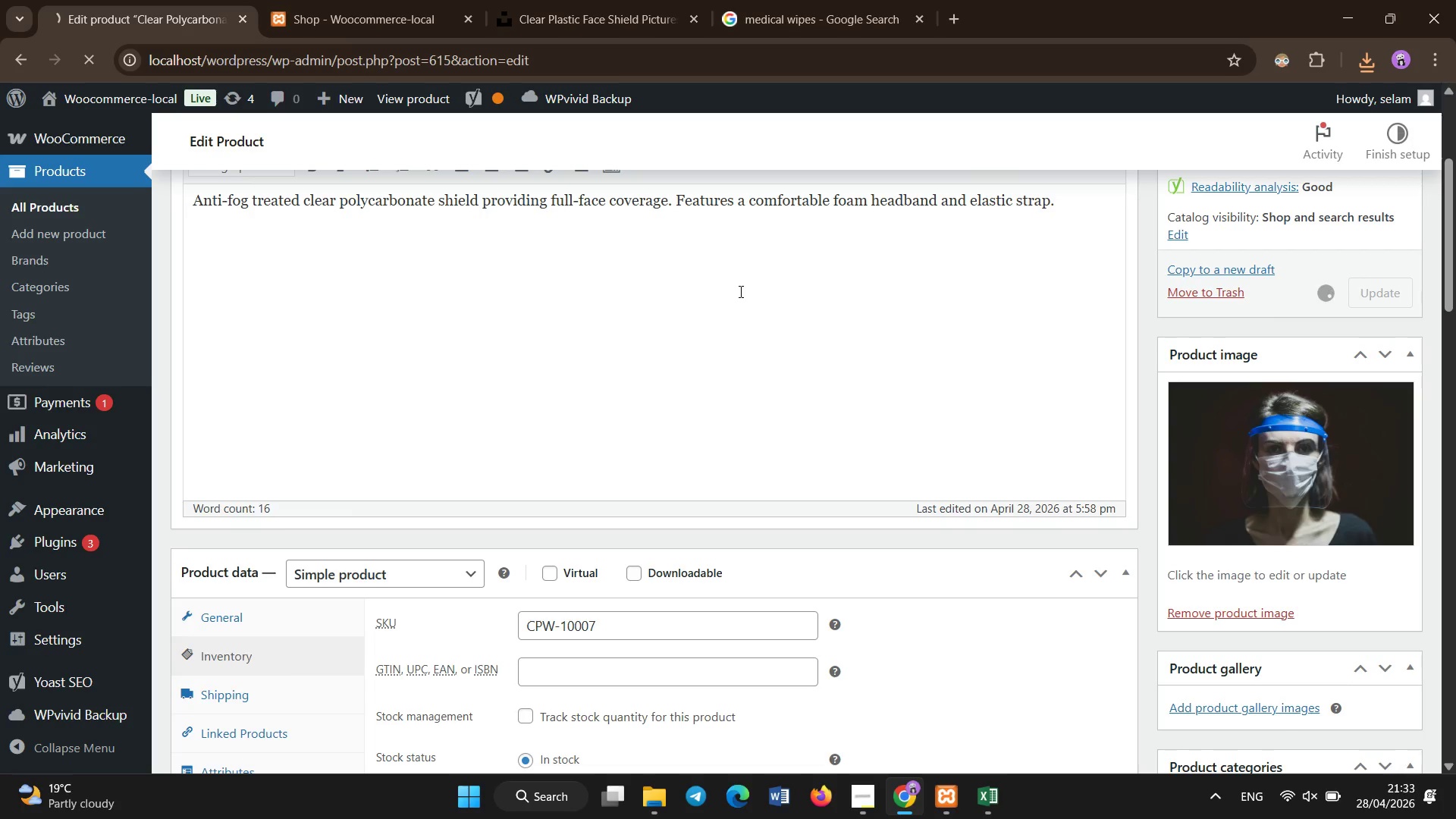 
scroll: coordinate [411, 352], scroll_direction: up, amount: 4.0
 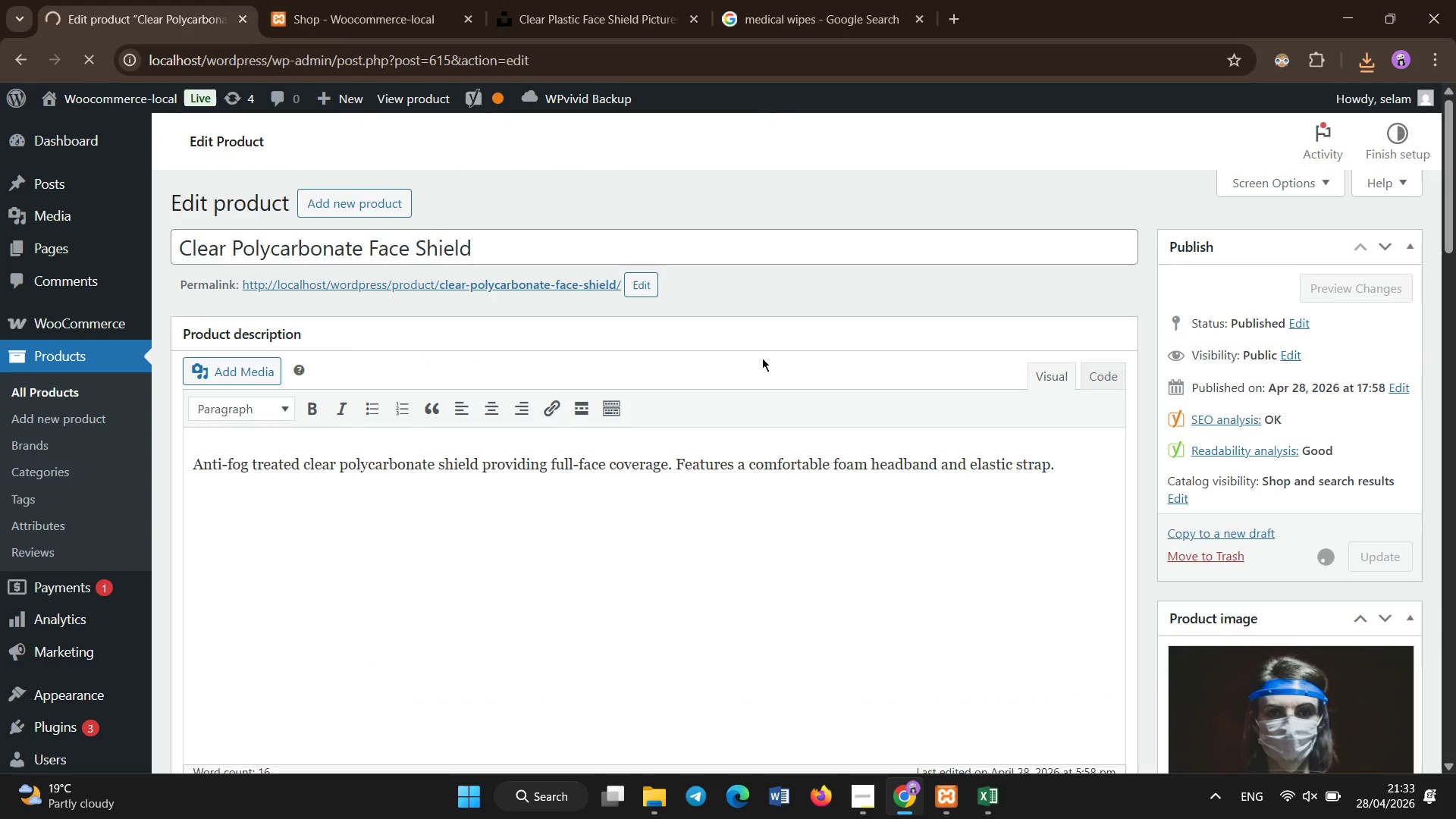 
scroll: coordinate [1244, 370], scroll_direction: down, amount: 5.0
 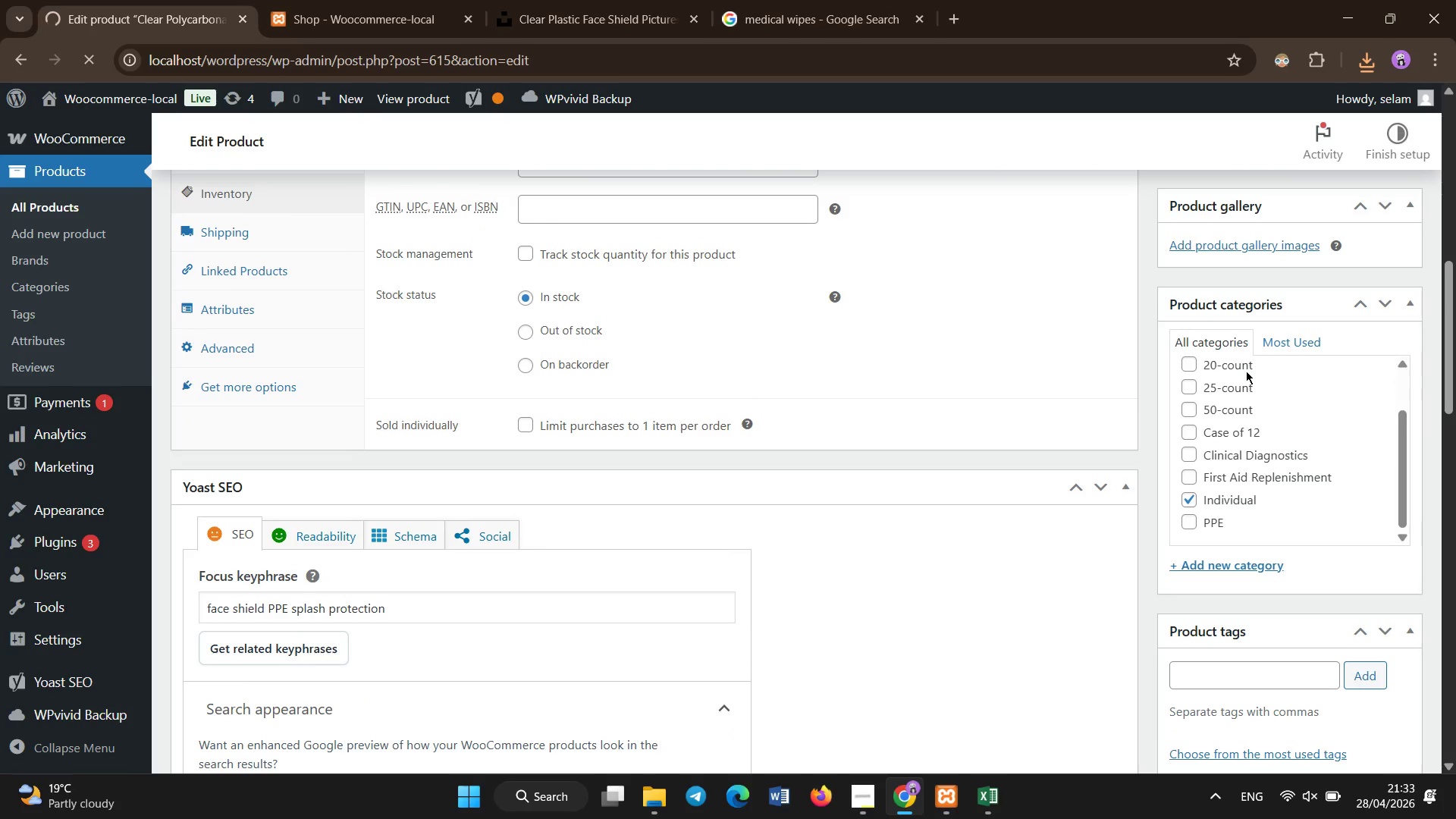 
scroll: coordinate [1181, 427], scroll_direction: none, amount: 0.0
 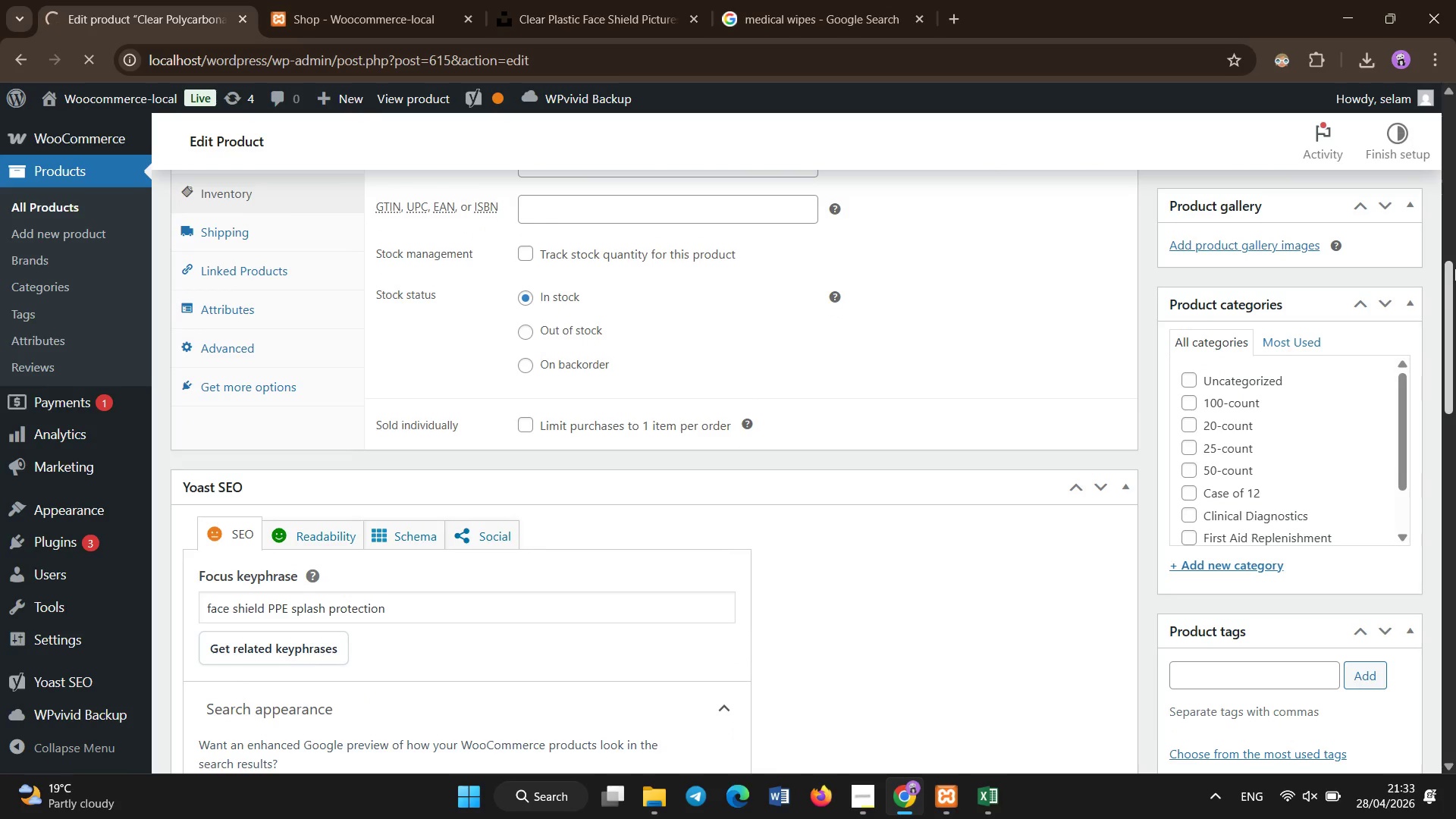 
scroll: coordinate [1433, 305], scroll_direction: up, amount: 7.0
 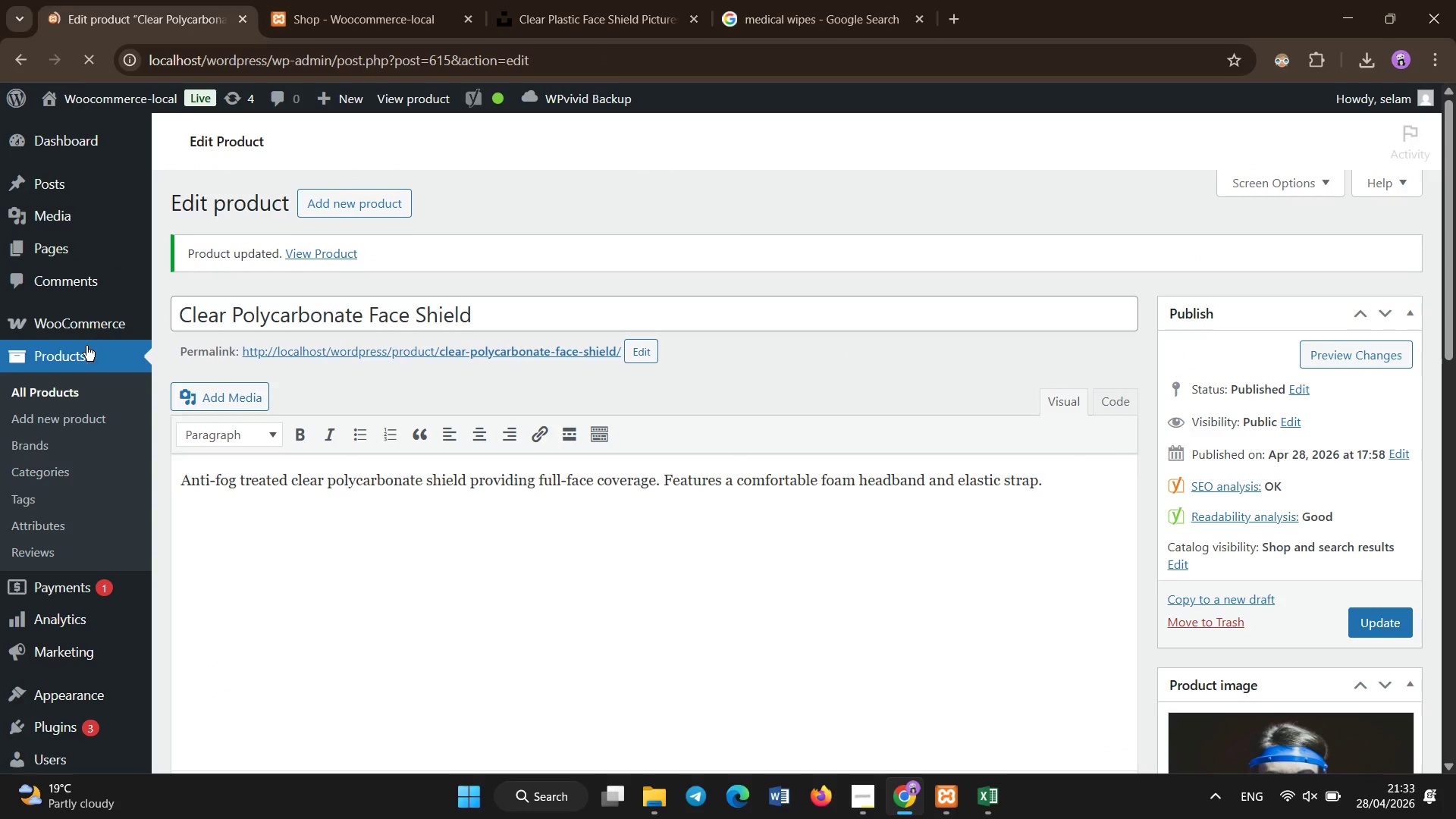 
left_click([57, 382])
 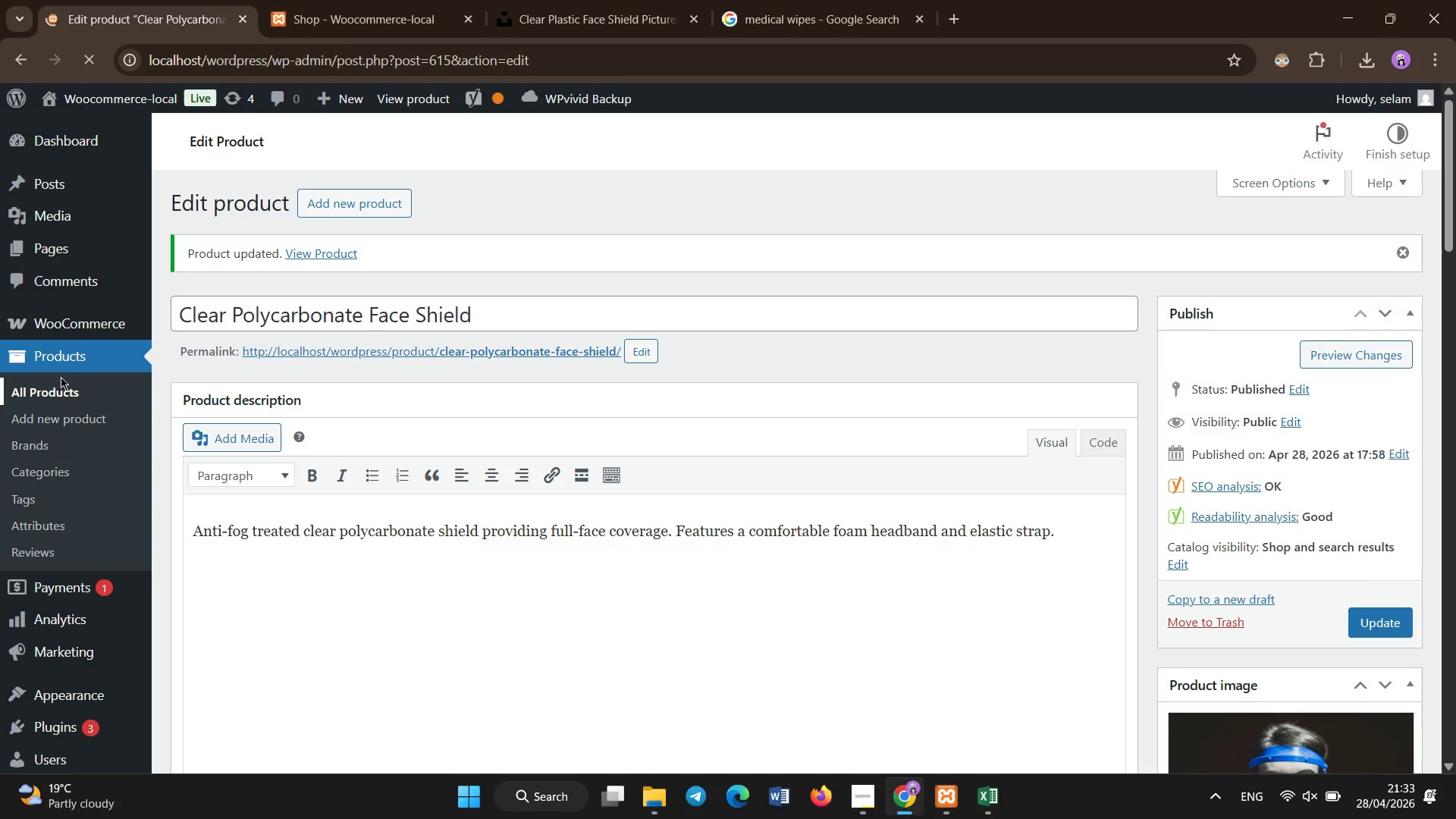 
wait(9.8)
 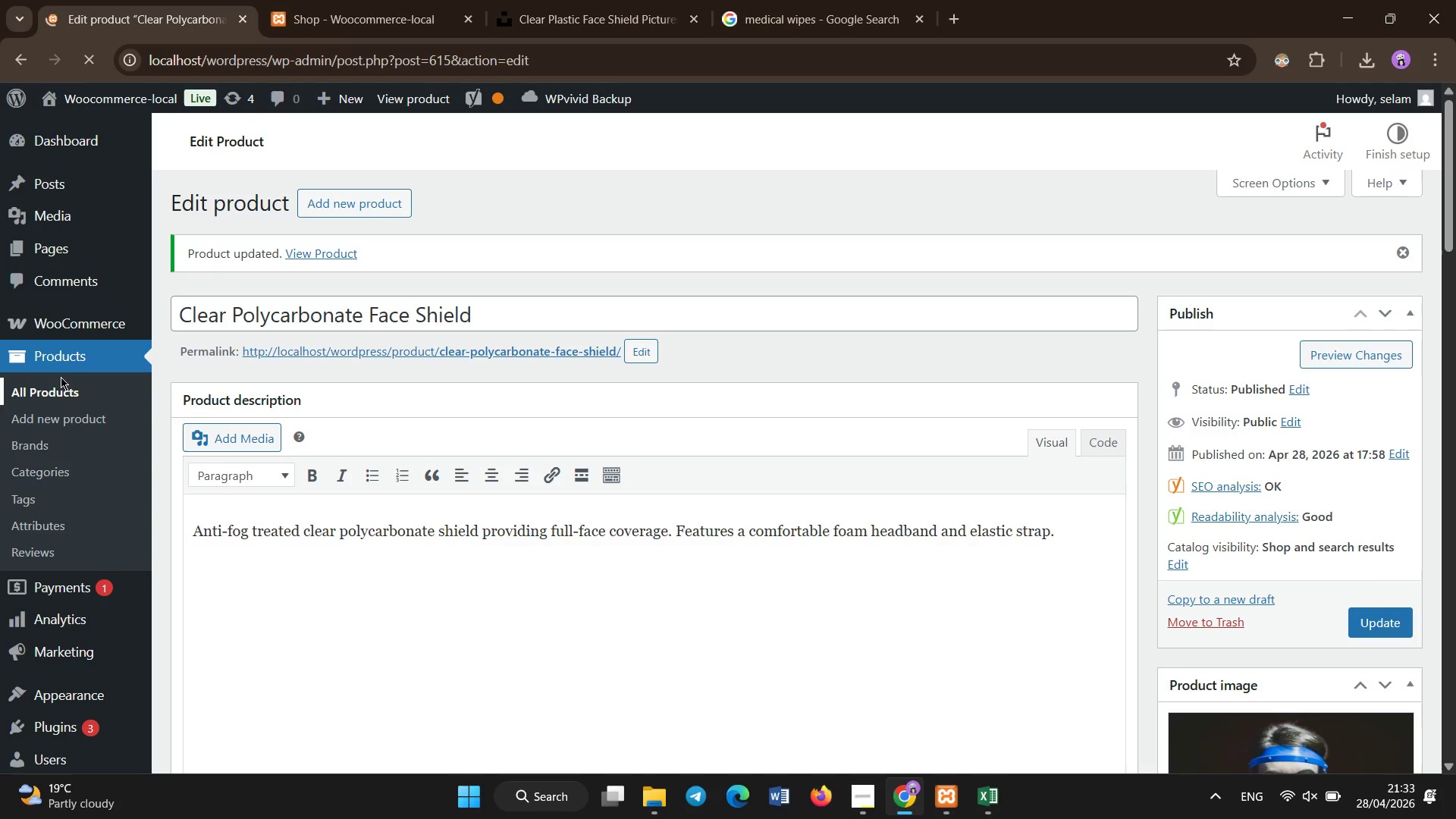 
scroll: coordinate [218, 313], scroll_direction: down, amount: 12.0
 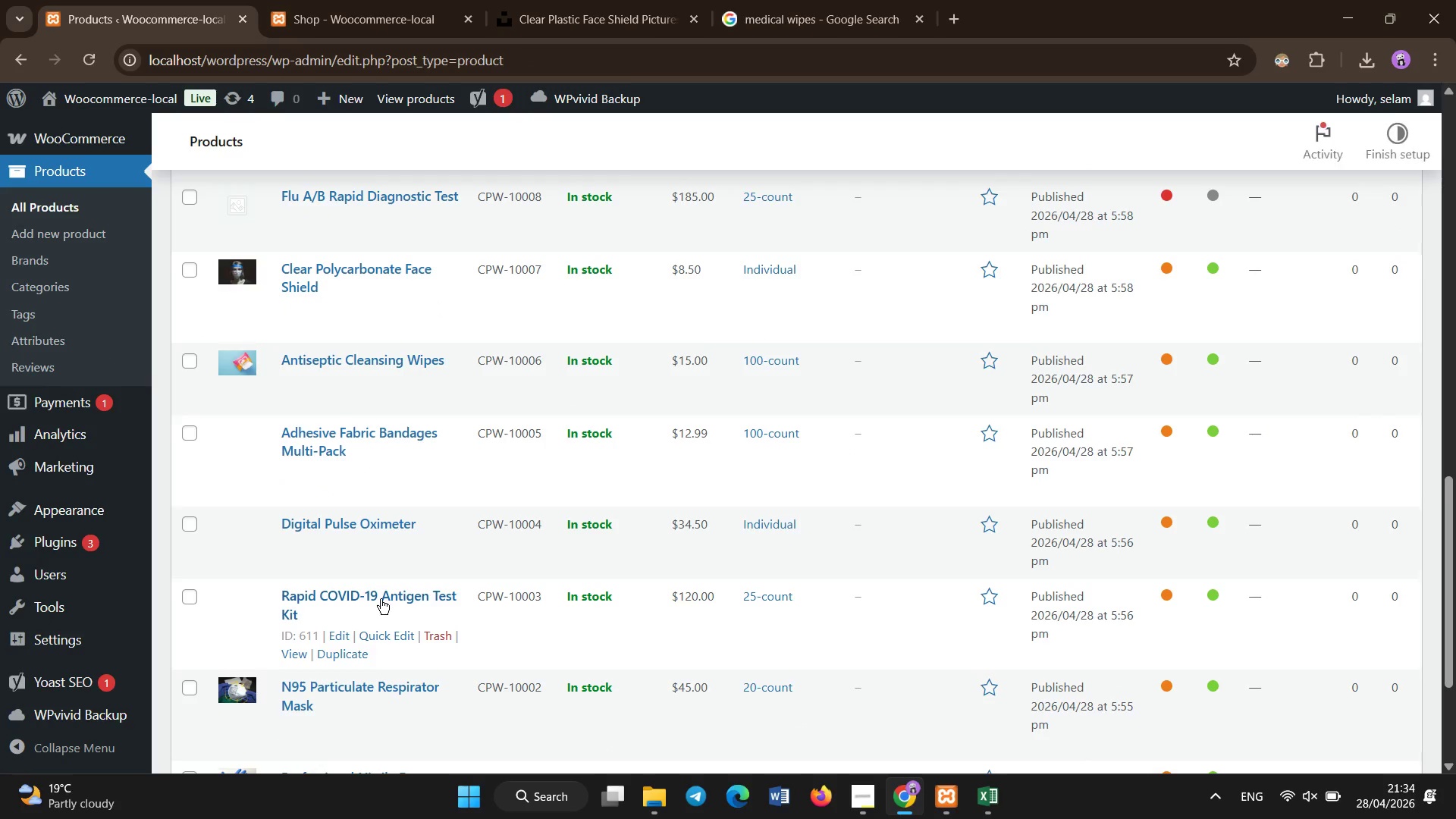 
left_click([381, 598])
 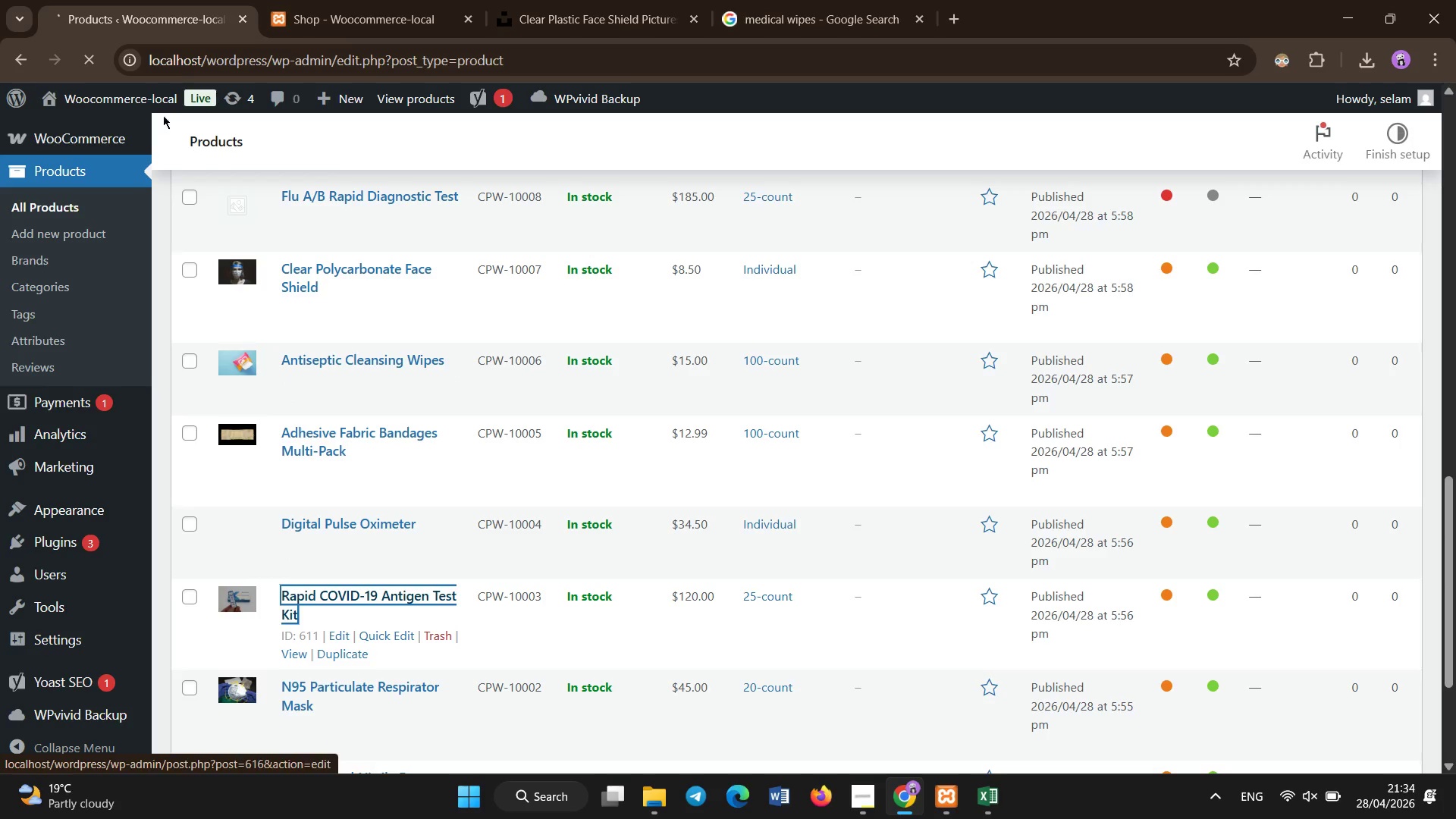 
left_click([97, 58])
 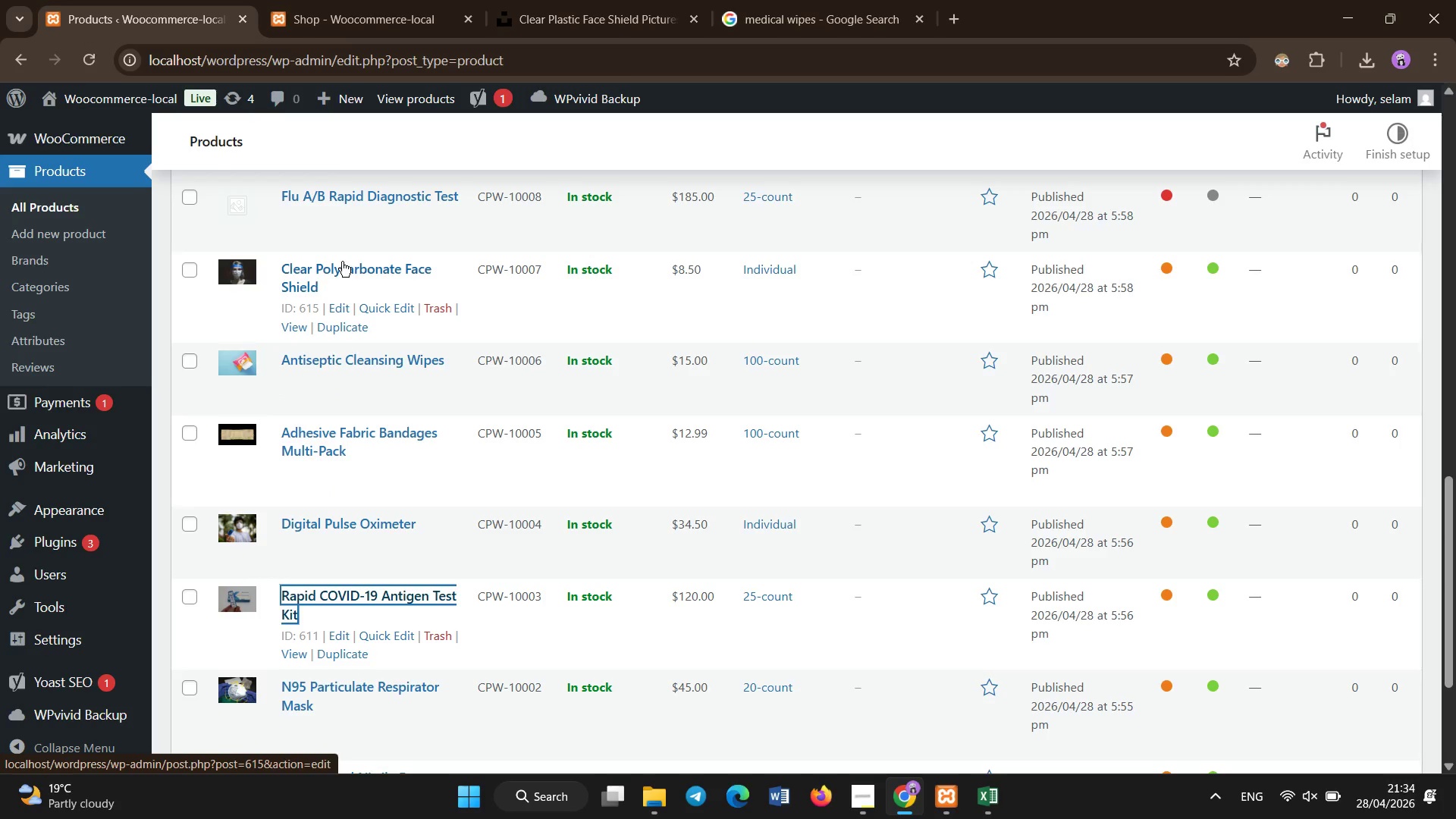 
left_click([344, 197])
 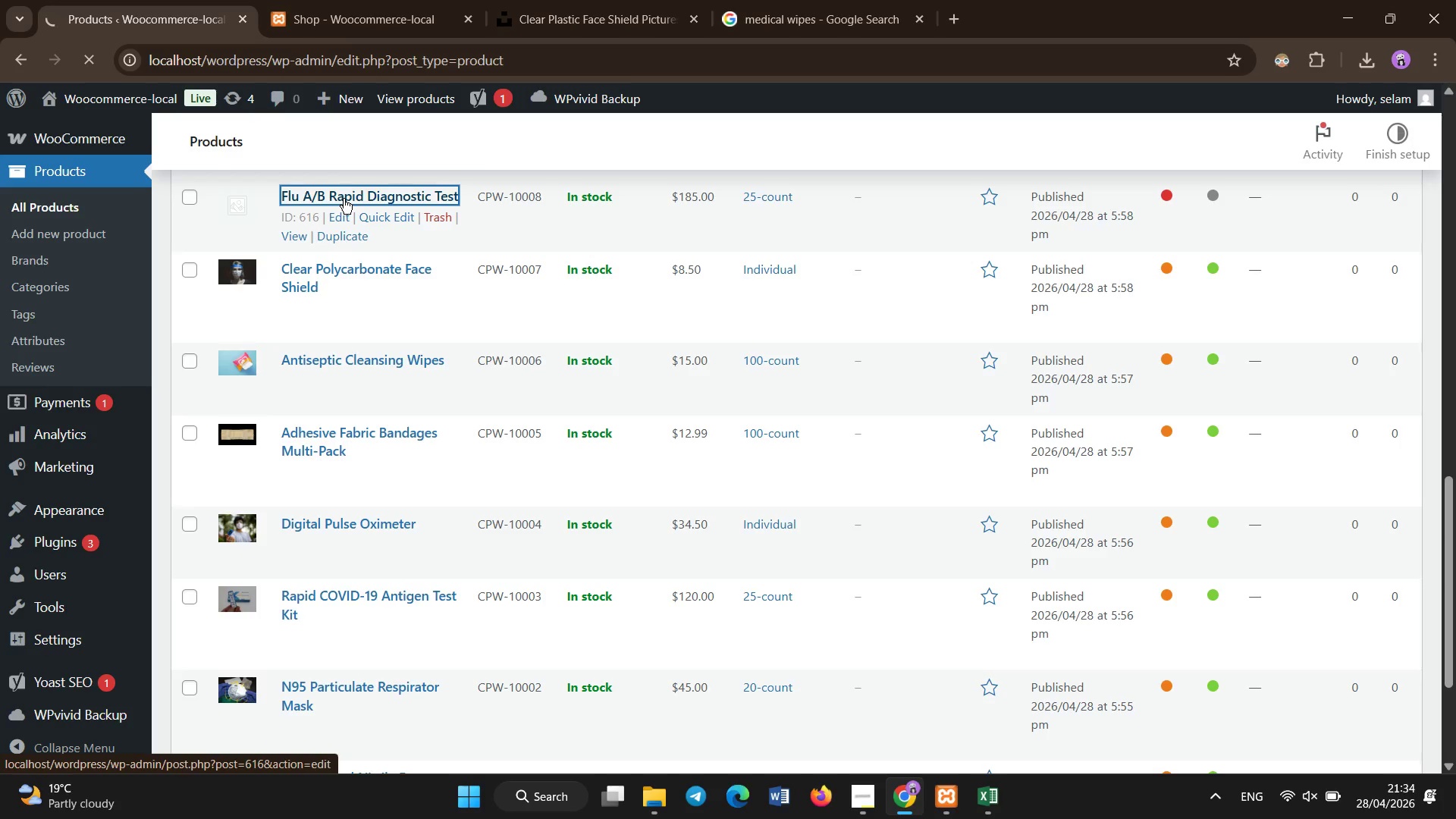 
wait(11.41)
 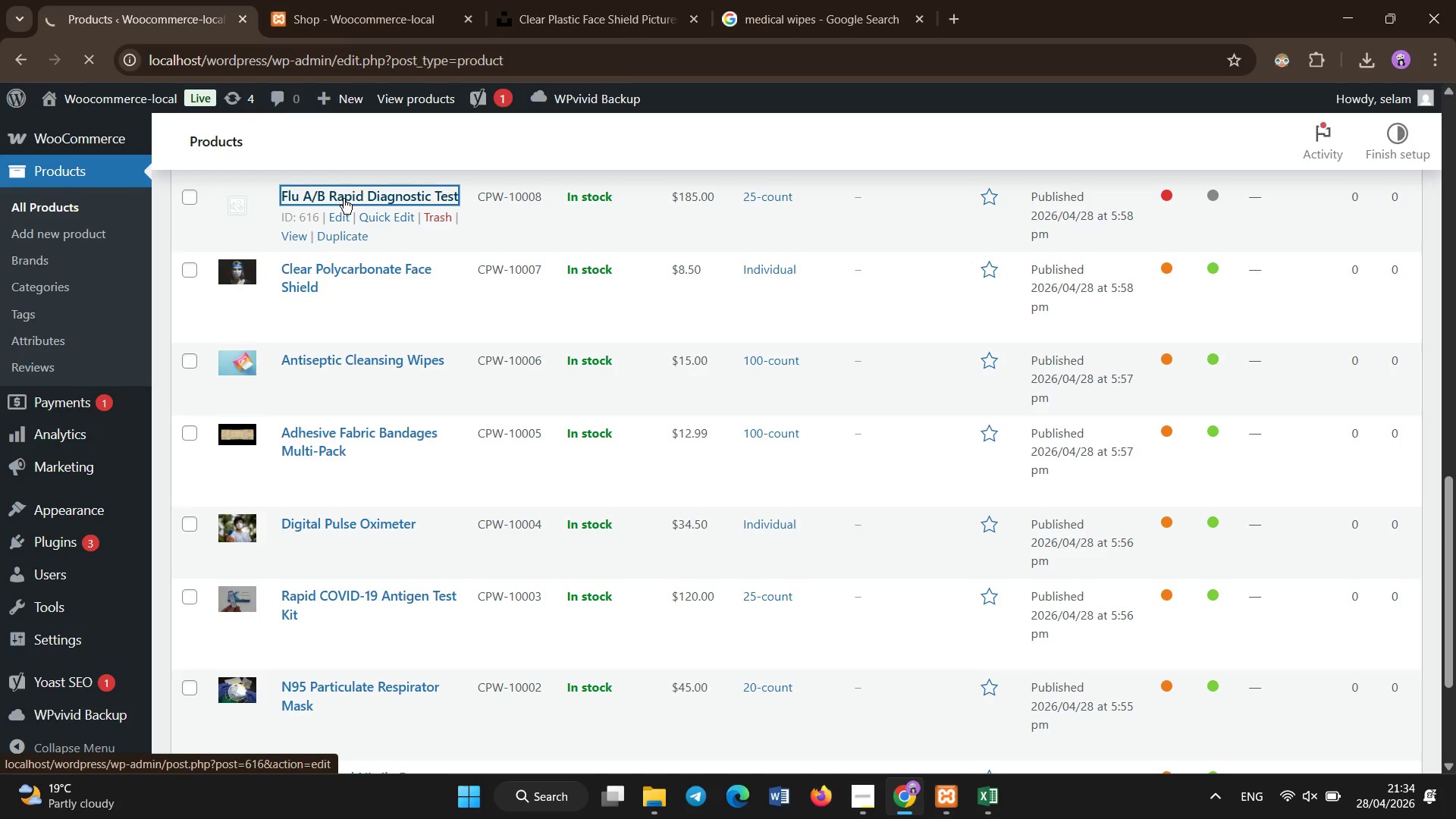 
scroll: coordinate [746, 554], scroll_direction: down, amount: 5.0
 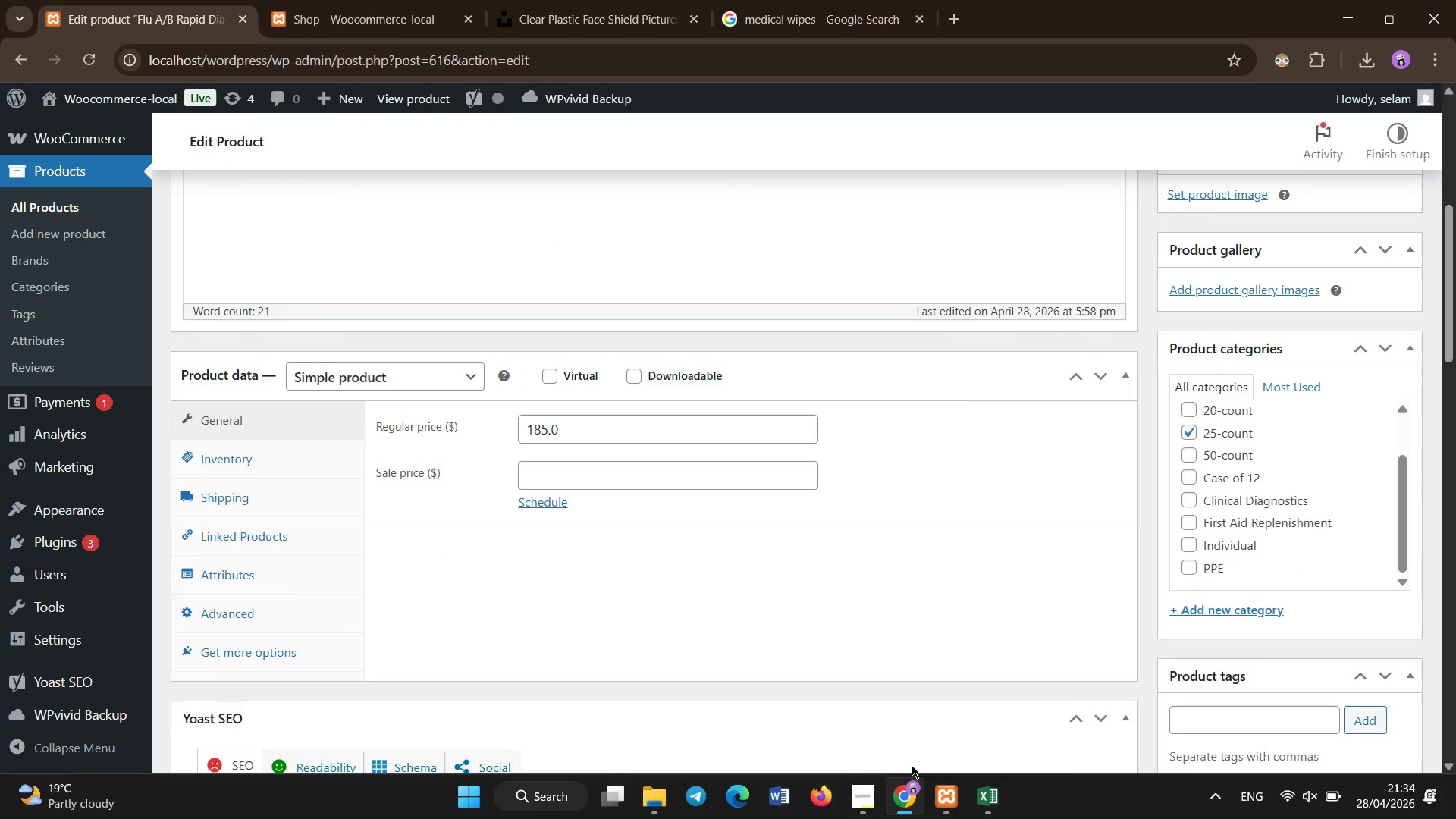 
left_click([876, 790])